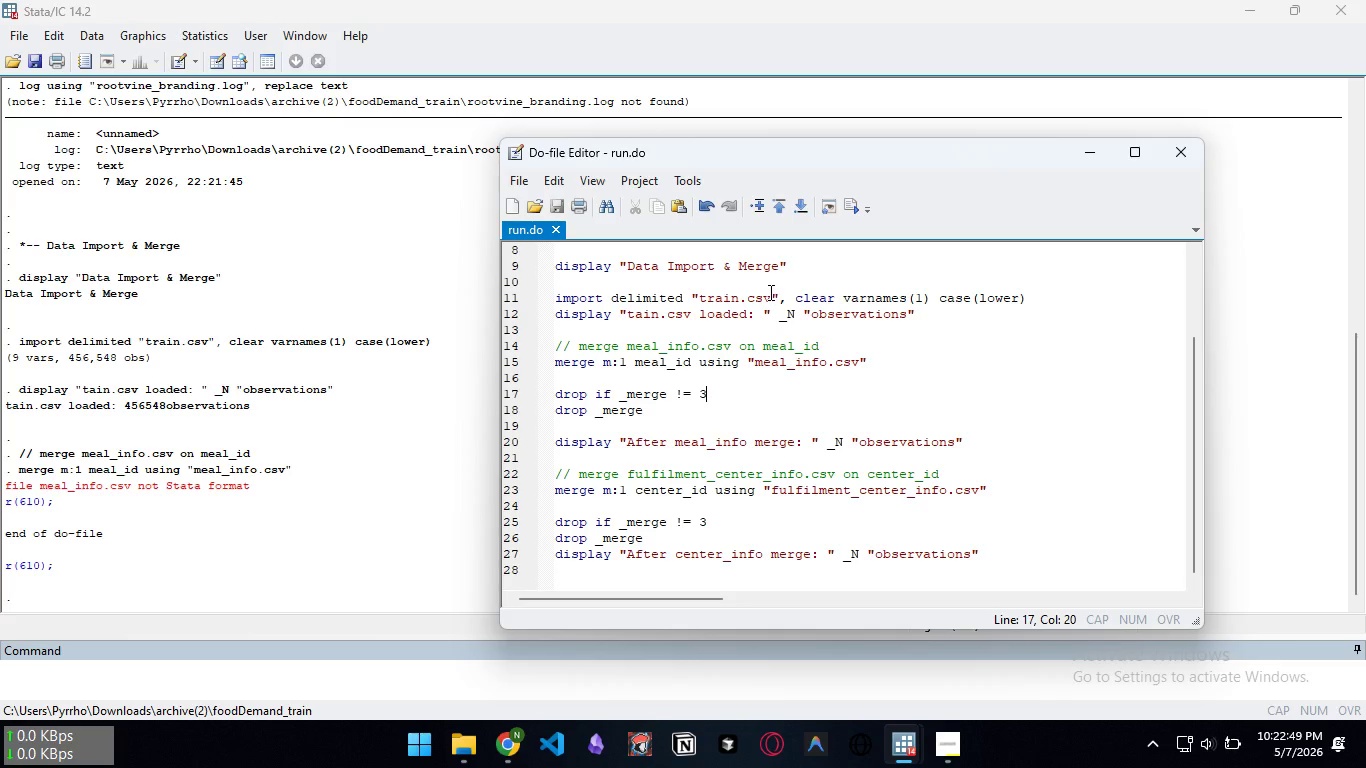 
left_click_drag(start_coordinate=[728, 156], to_coordinate=[707, 71])
 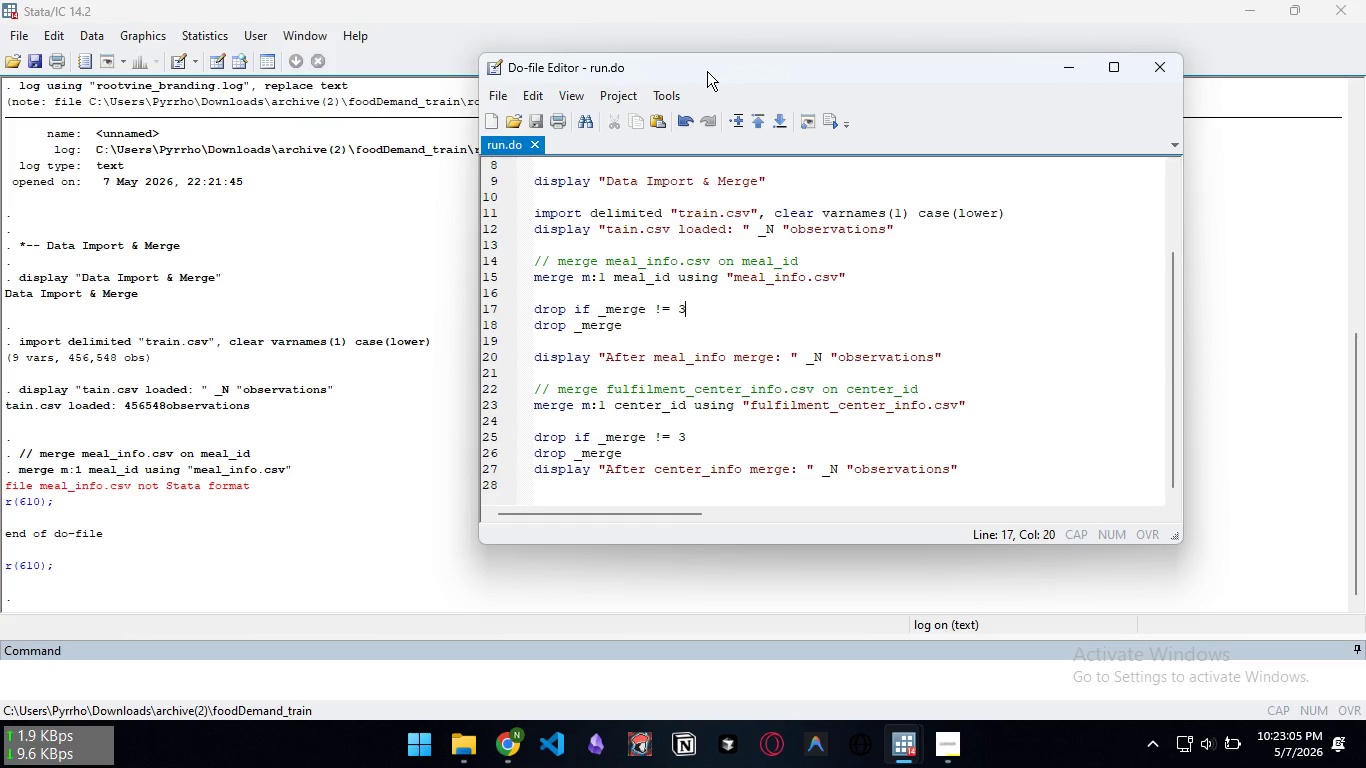 
wait(14.53)
 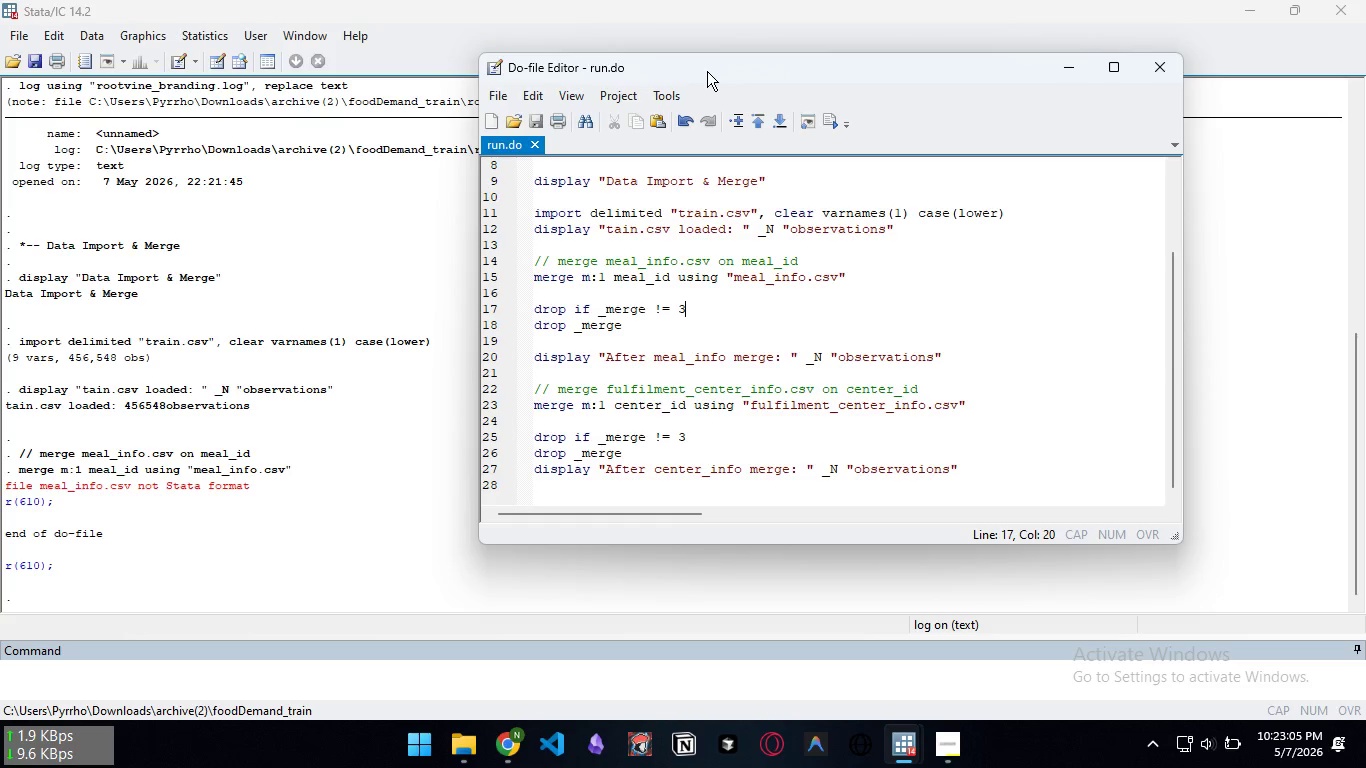 
left_click_drag(start_coordinate=[773, 62], to_coordinate=[652, 80])
 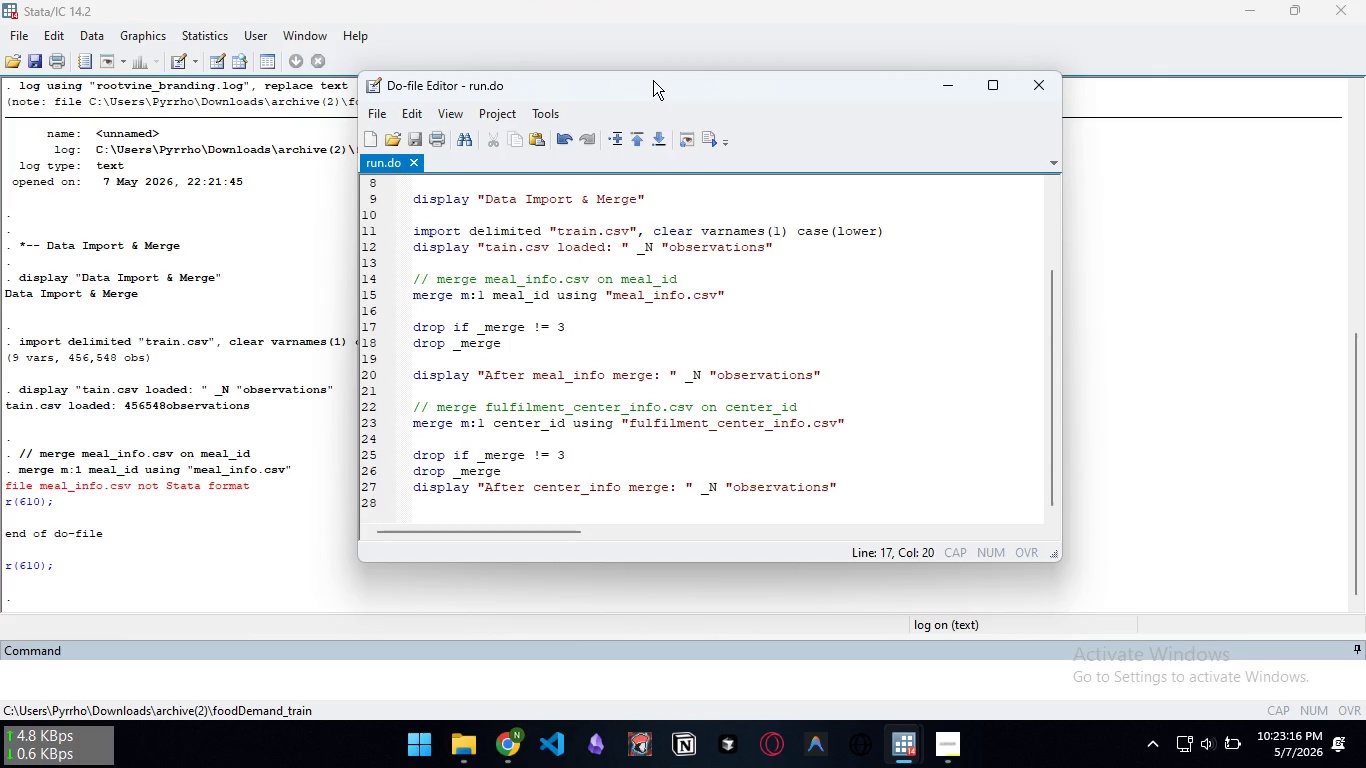 
wait(9.33)
 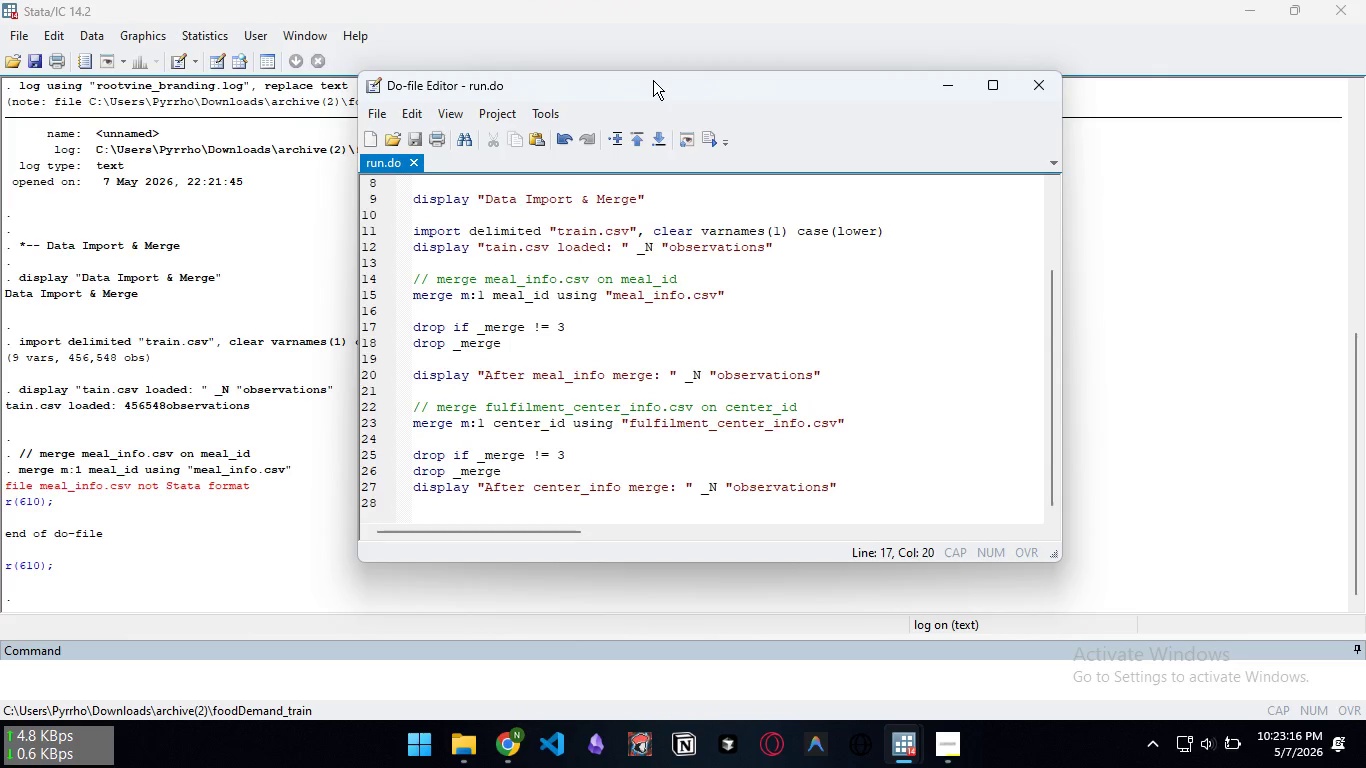 
left_click_drag(start_coordinate=[672, 83], to_coordinate=[692, 87])
 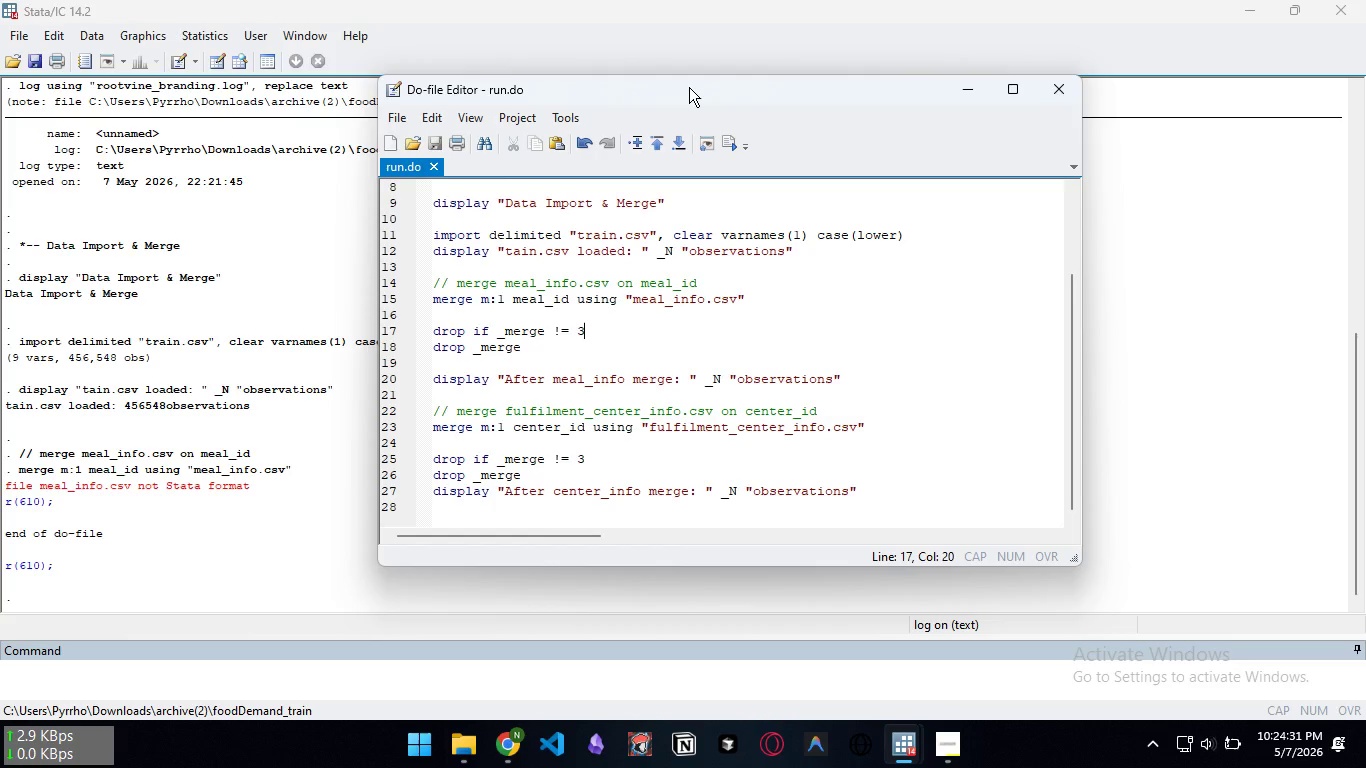 
wait(74.53)
 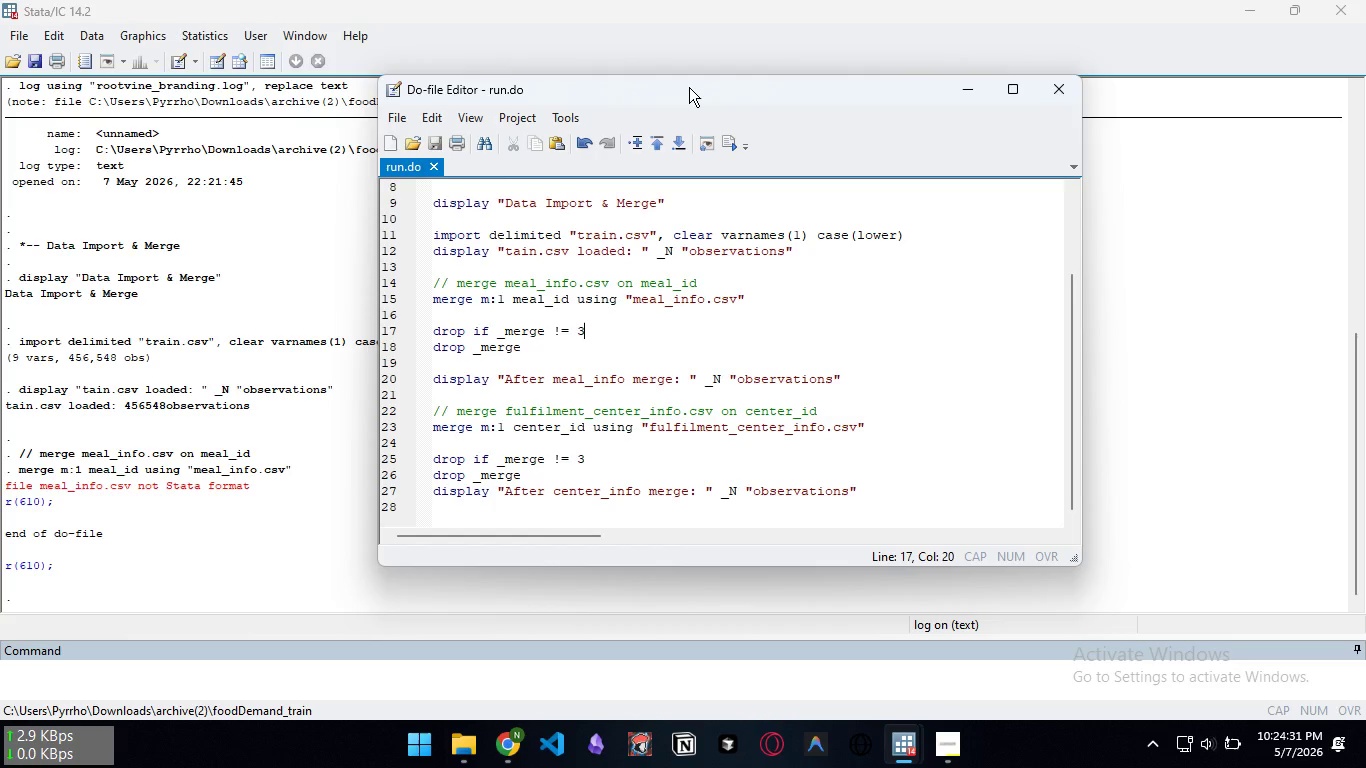 
left_click_drag(start_coordinate=[686, 86], to_coordinate=[674, 72])
 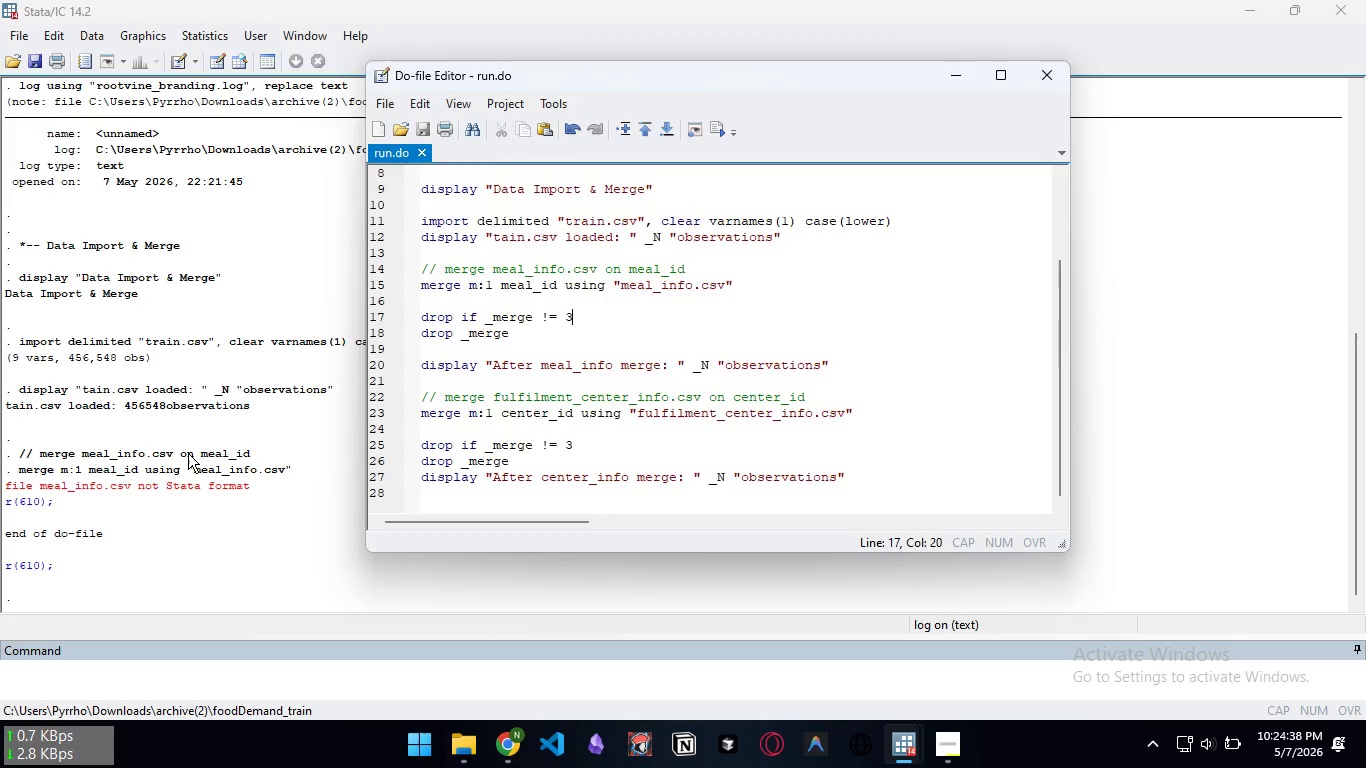 
left_click([187, 461])
 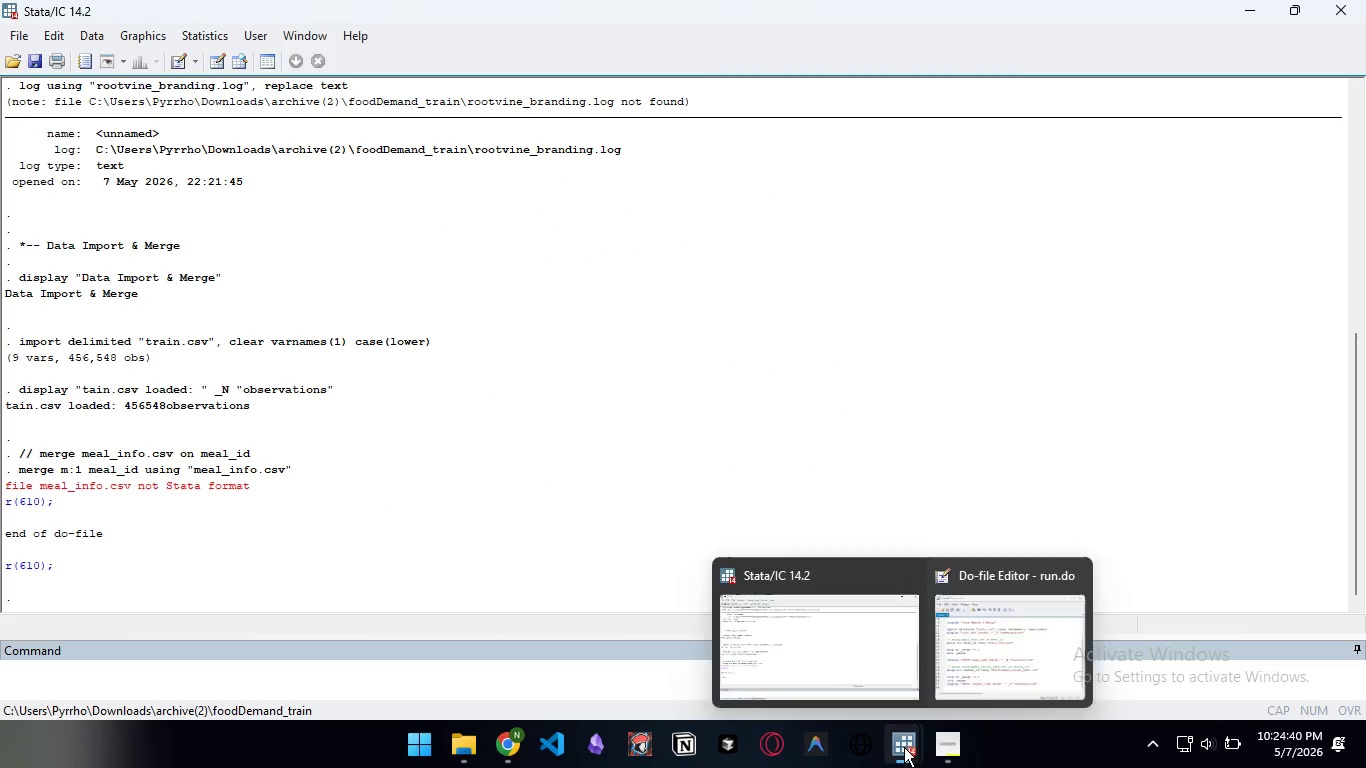 
left_click([961, 652])
 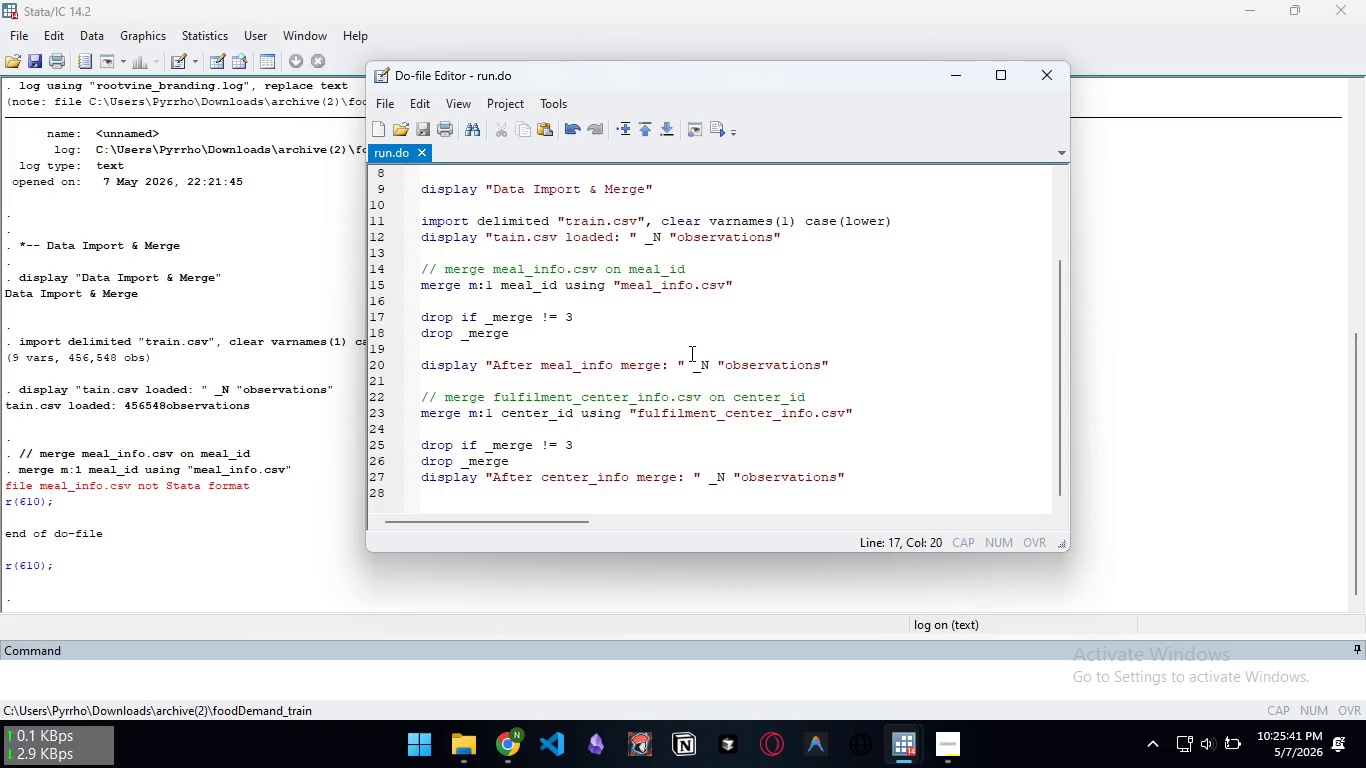 
wait(65.94)
 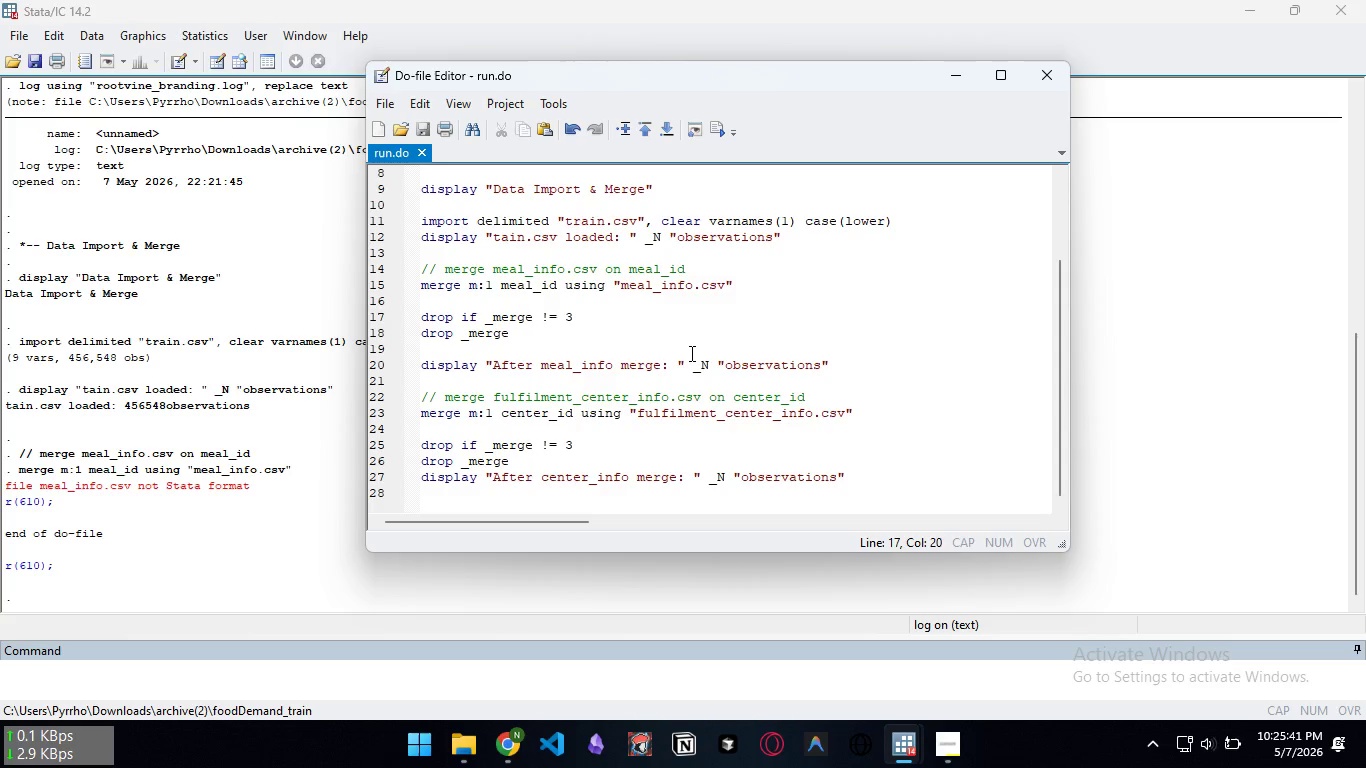 
type(import delimited "meal_info.csv", clear)
 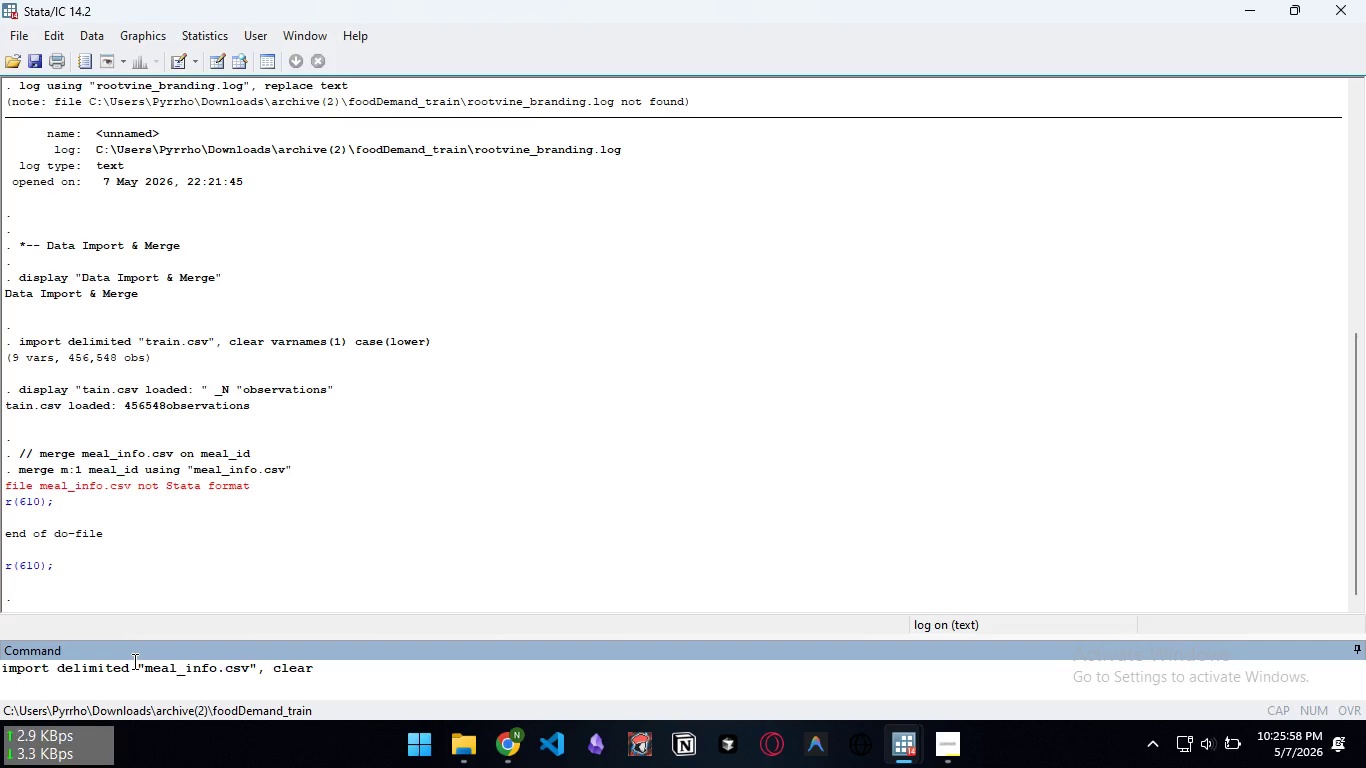 
type( varnames(1) case(lower))
 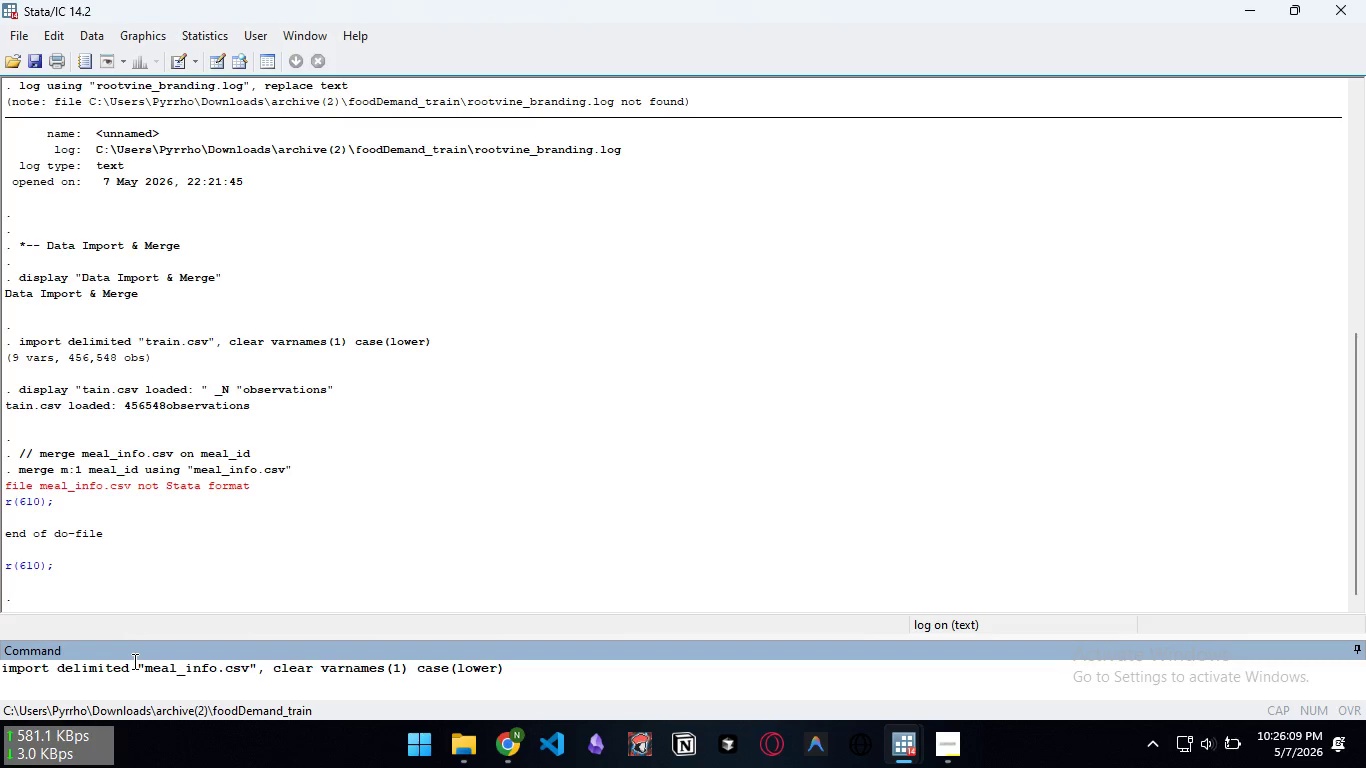 
key(Enter)
 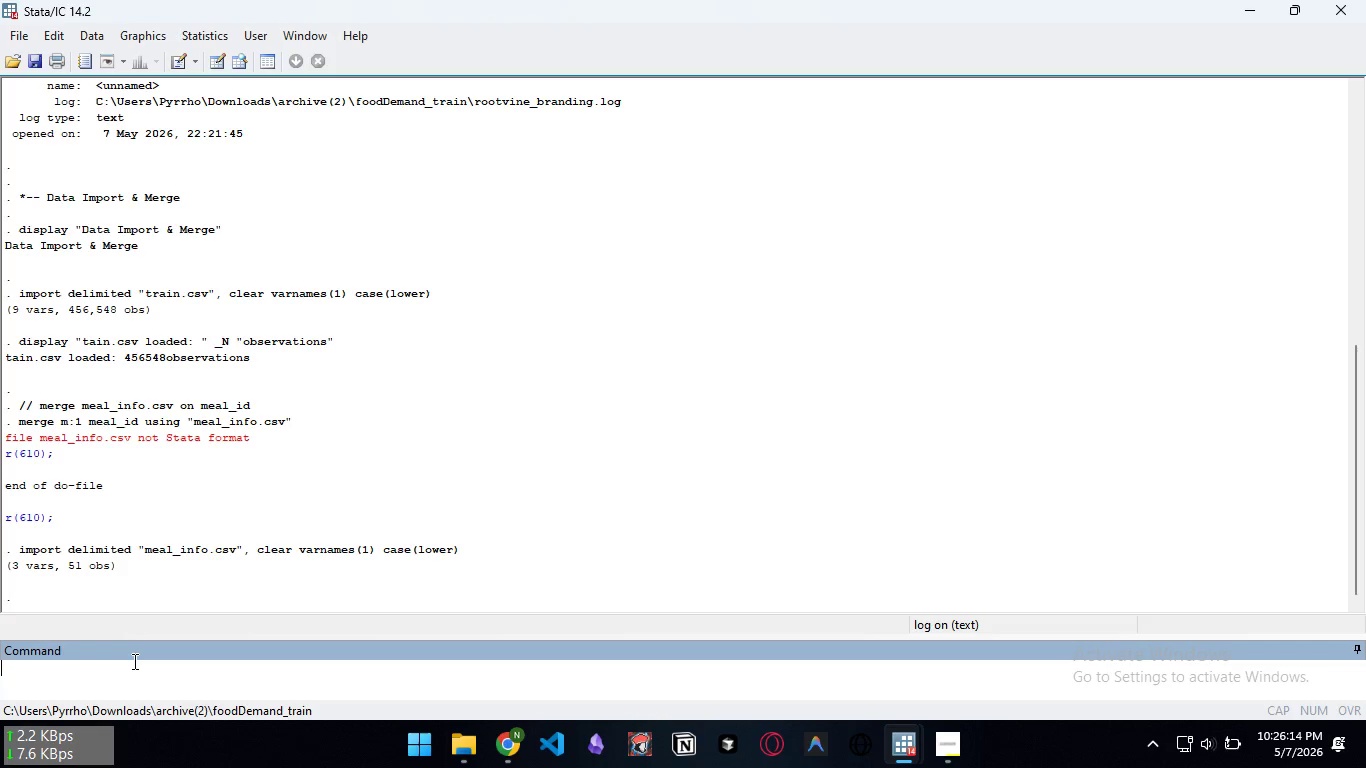 
type(save "meal_info.dta")
 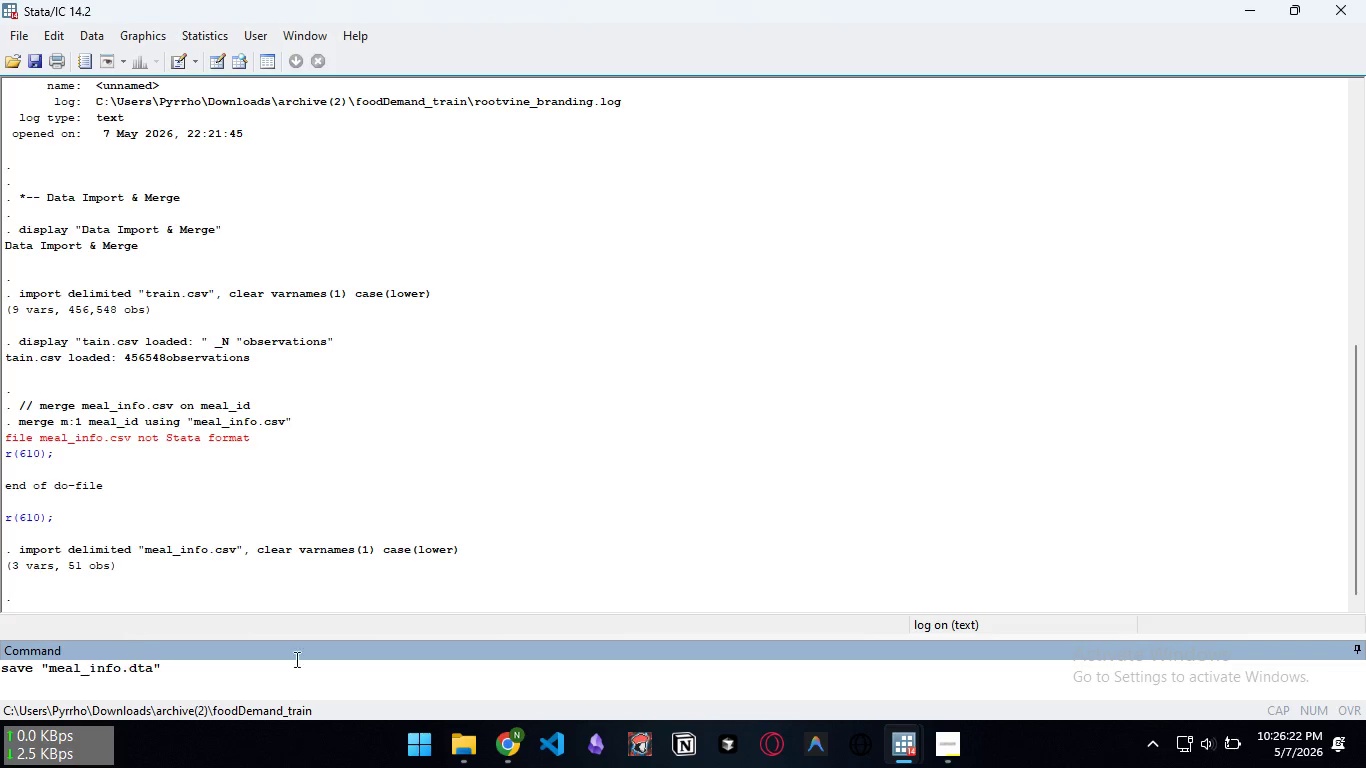 
type(, replace)
 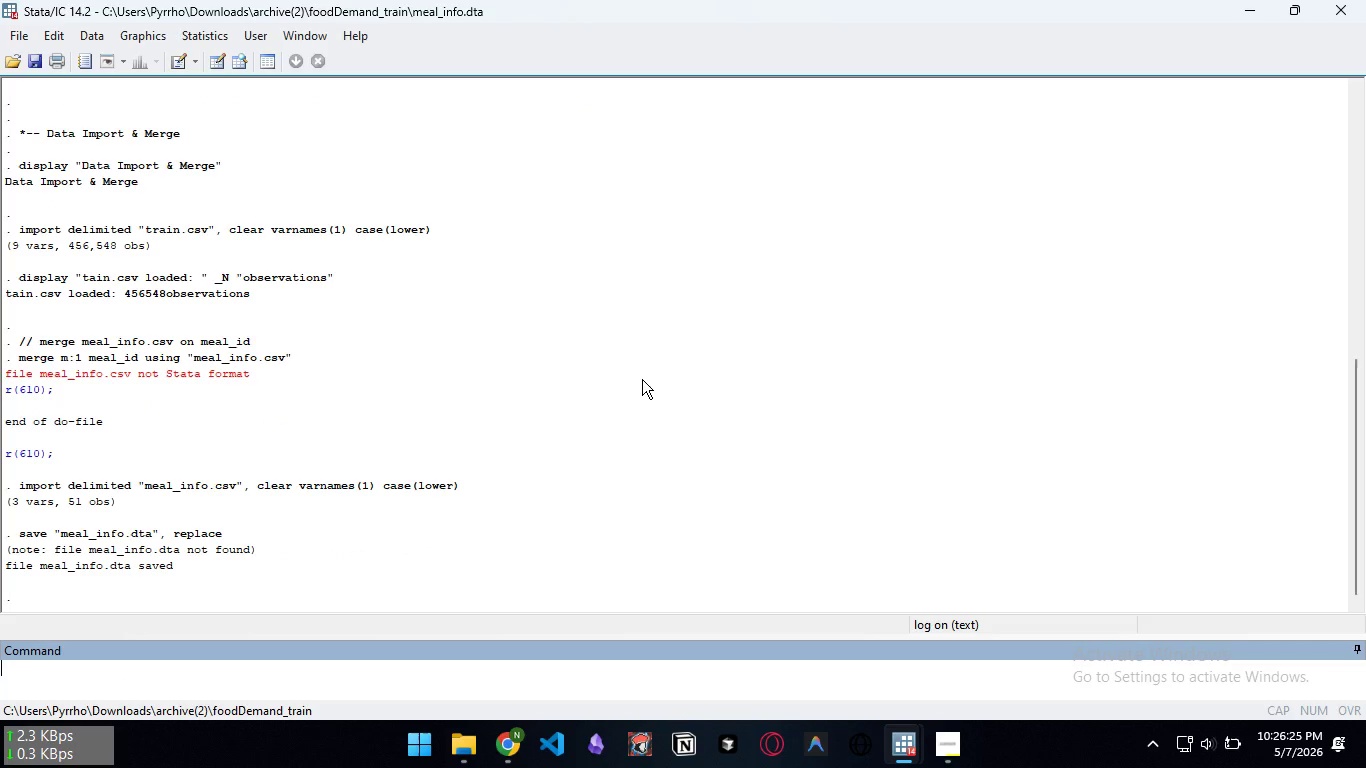 
key(Enter)
 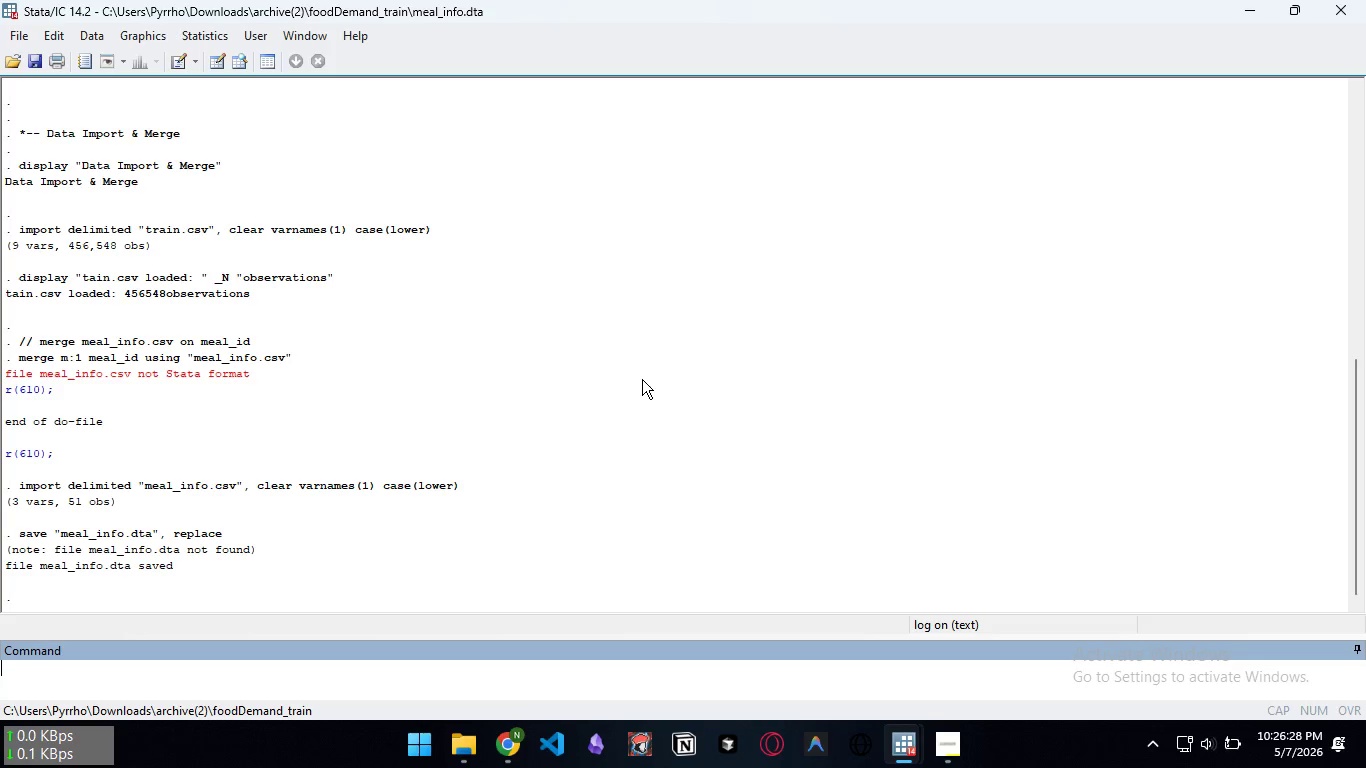 
type(import delimited :ful)
key(Backspace)
key(Backspace)
key(Backspace)
key(Backspace)
type(:)
key(Backspace)
type("fulfilment_center_info.csv", clear varnames(1) case(lower))
 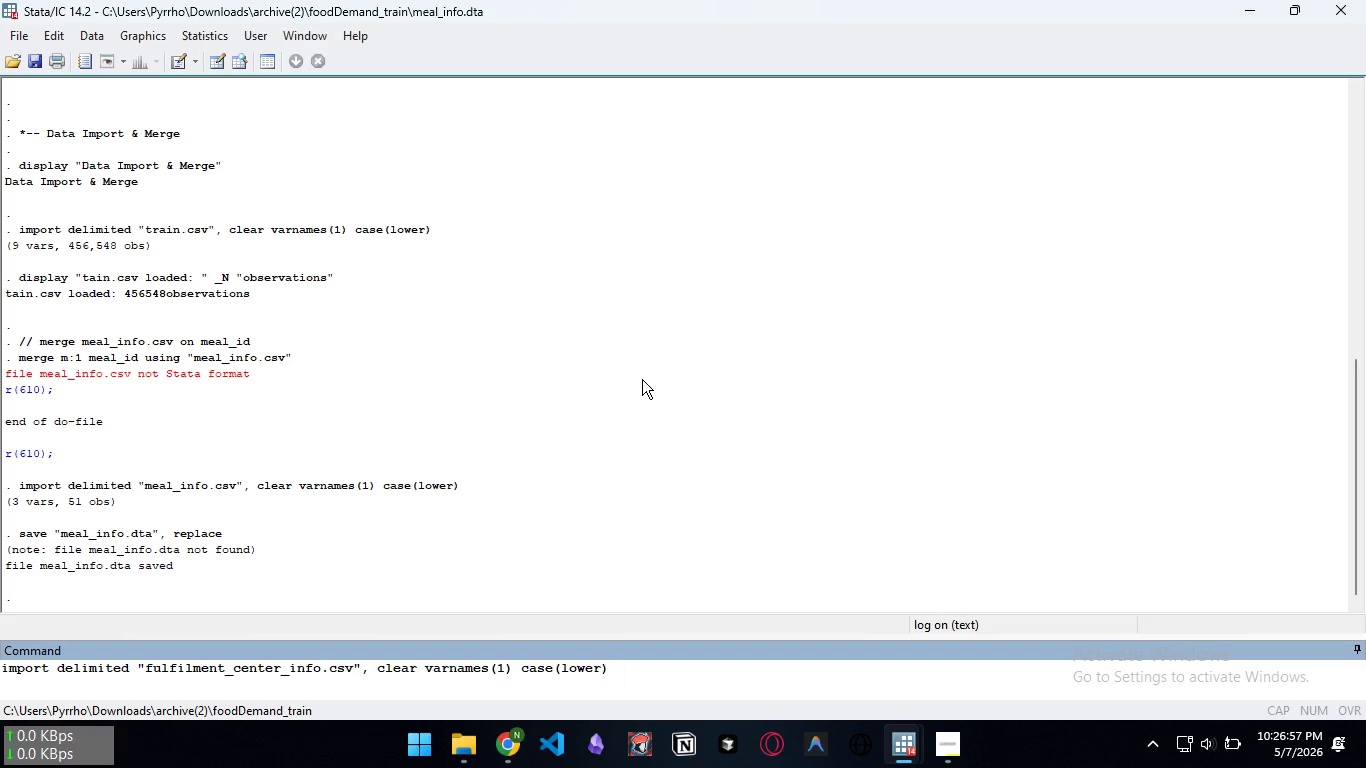 
key(Enter)
 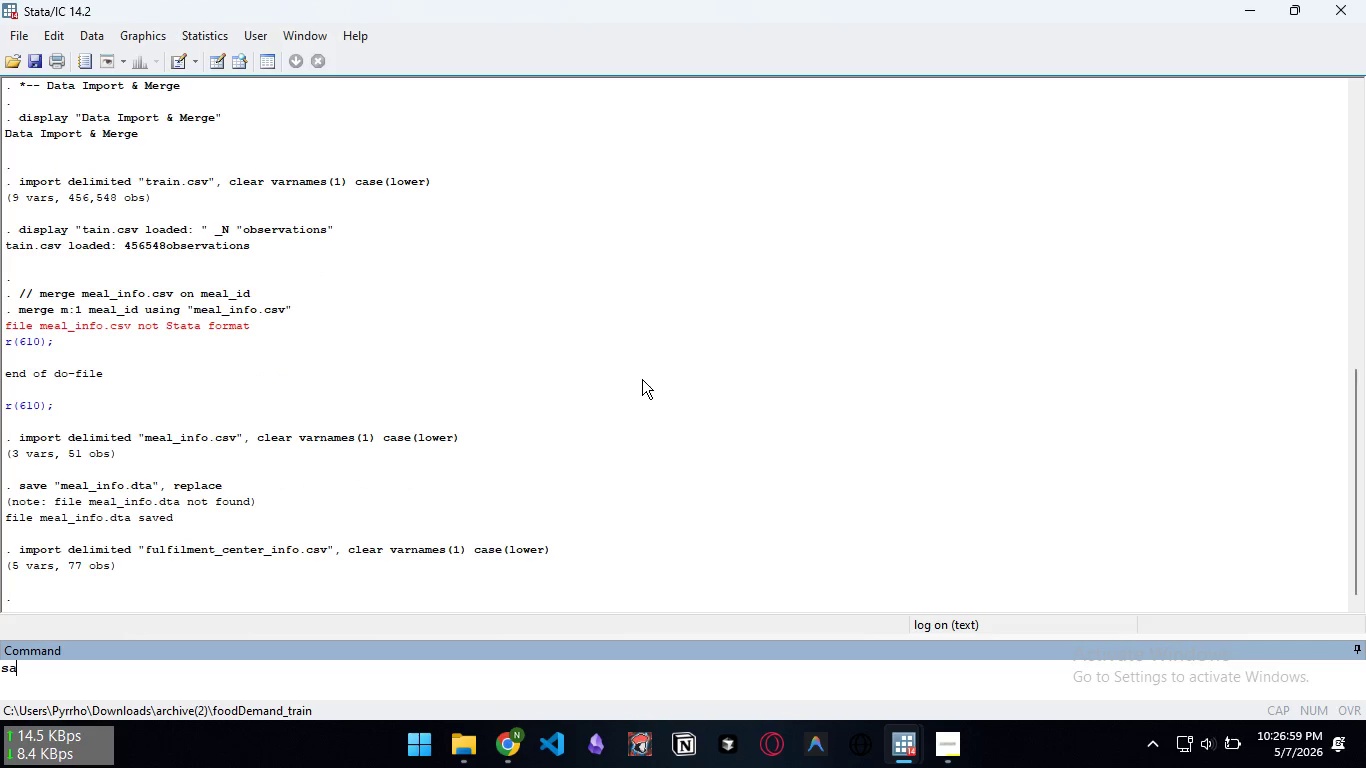 
type(save "ful)
key(Tab)
 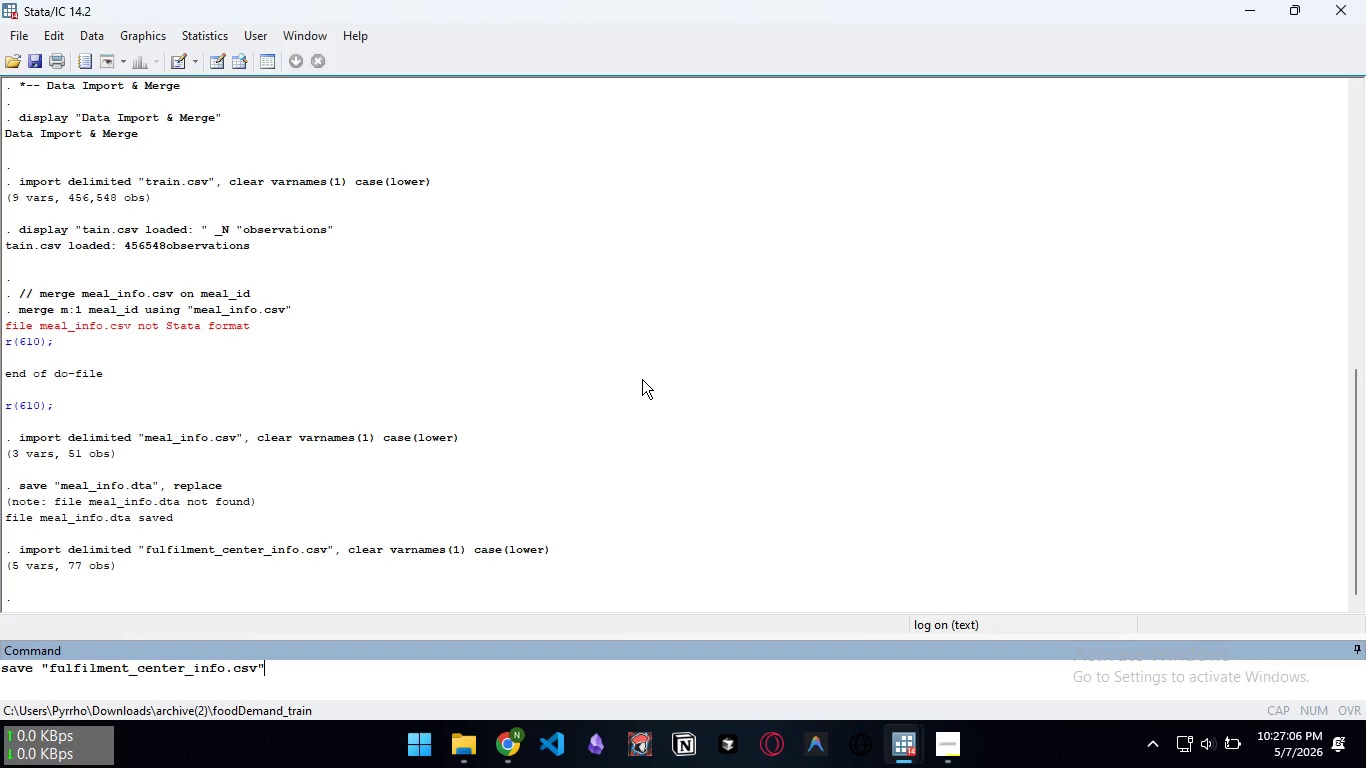 
key(ArrowLeft)
 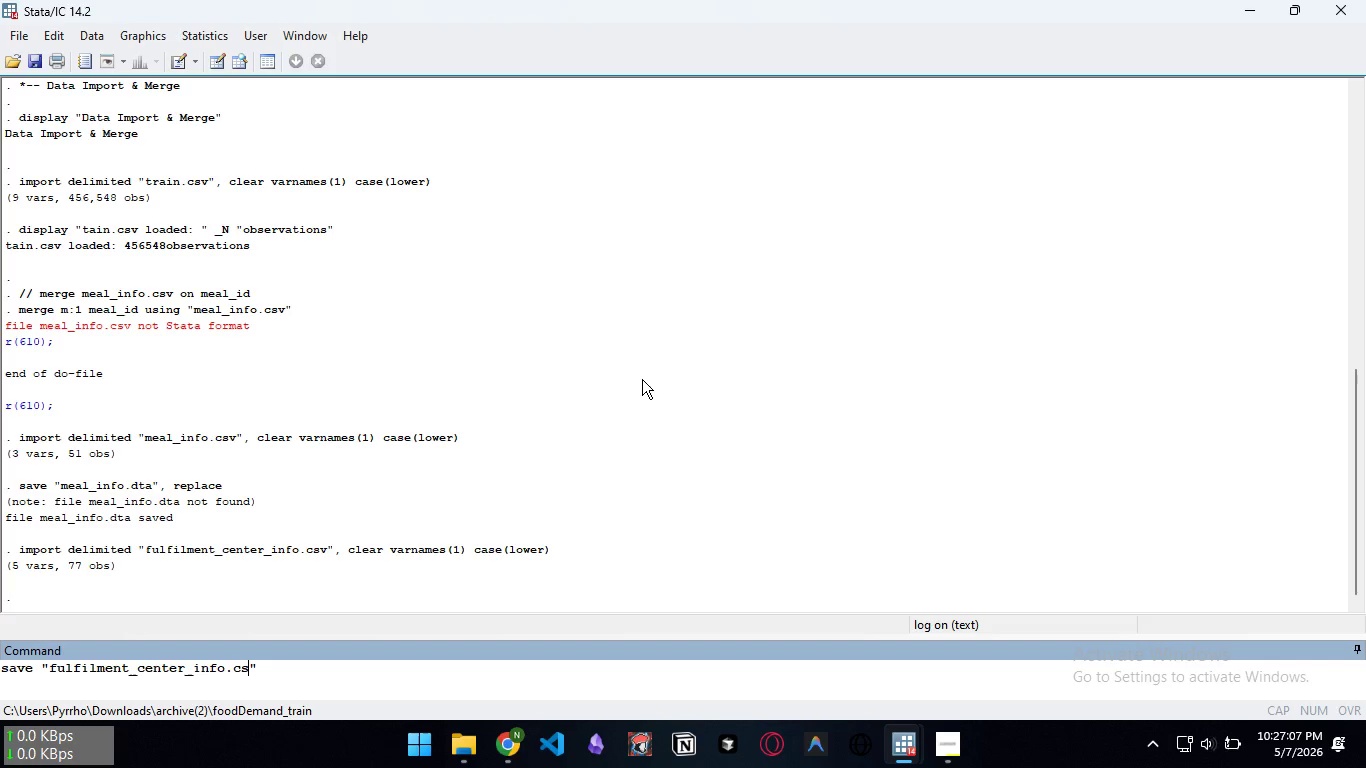 
key(Backspace)
key(Backspace)
key(Backspace)
type(dta)
 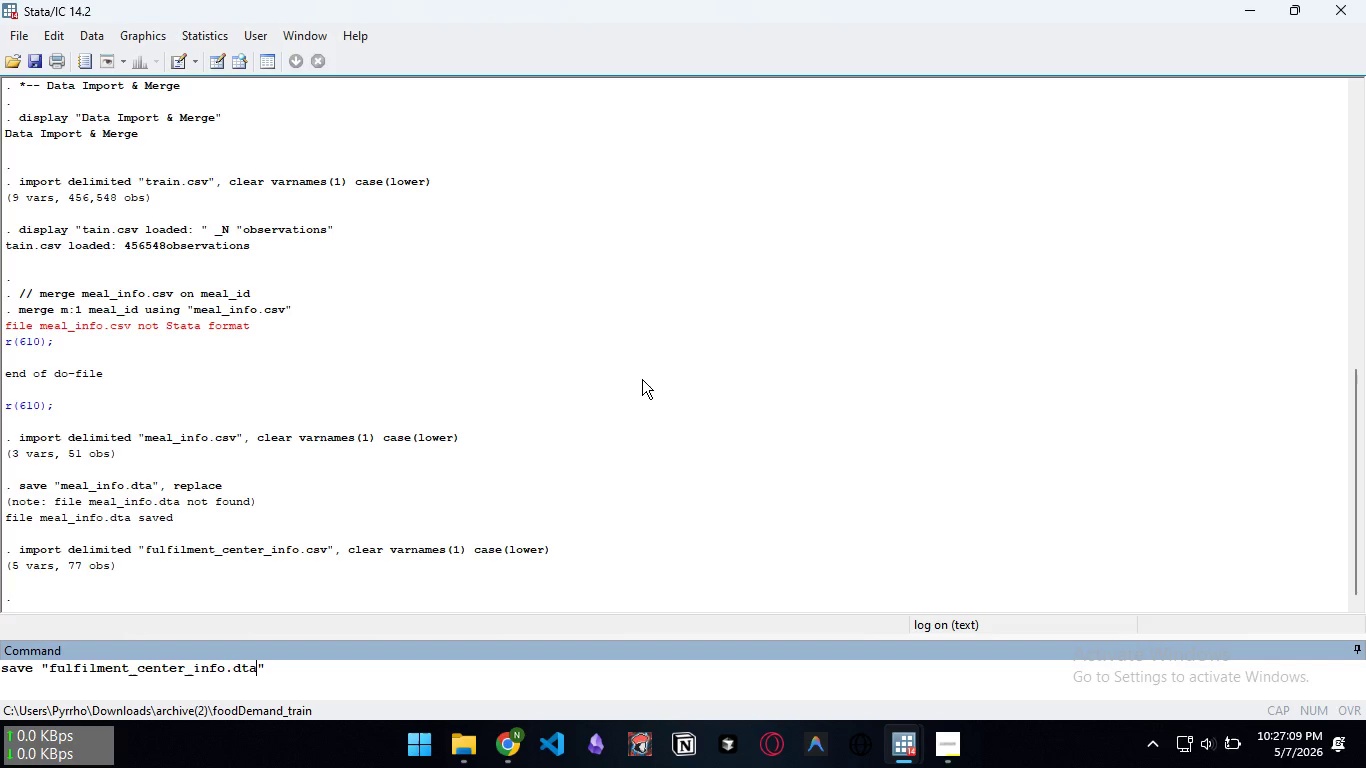 
key(ArrowRight)
 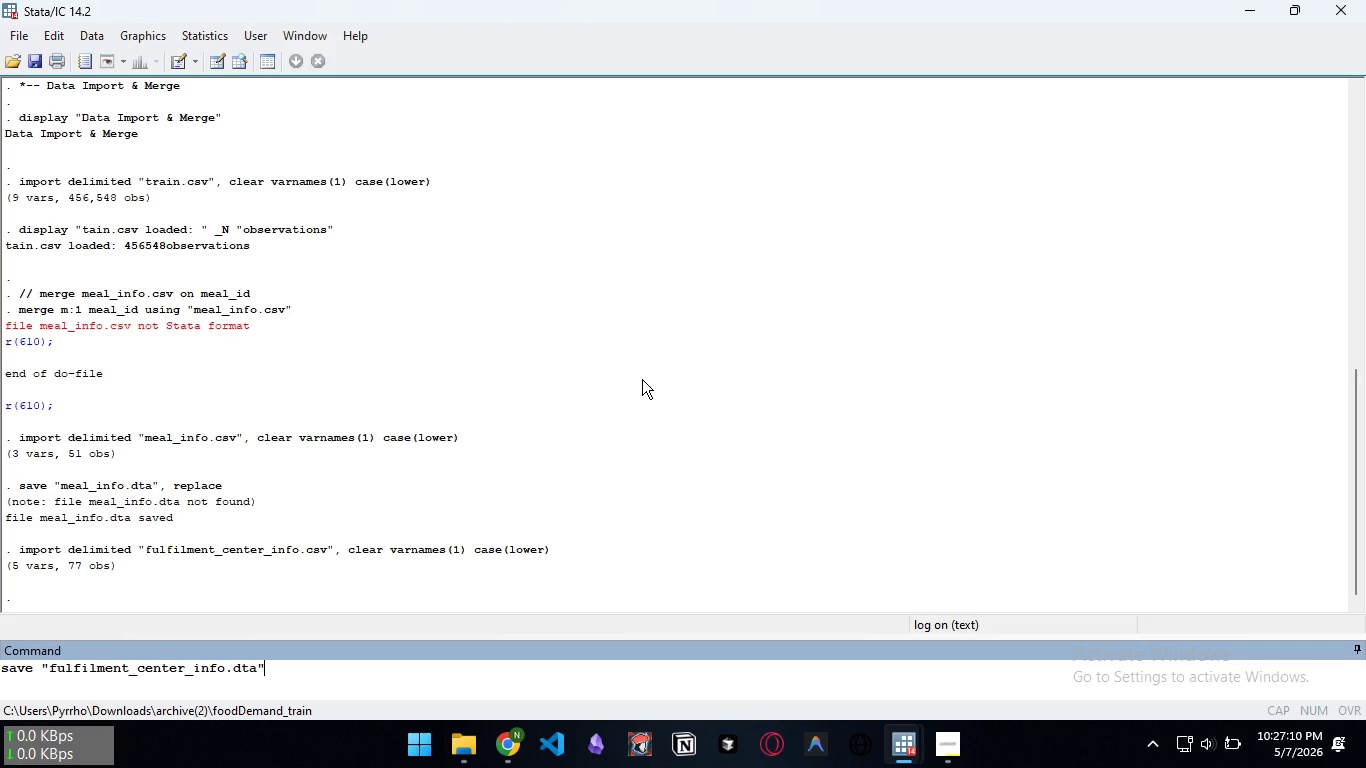 
key(ArrowRight)
 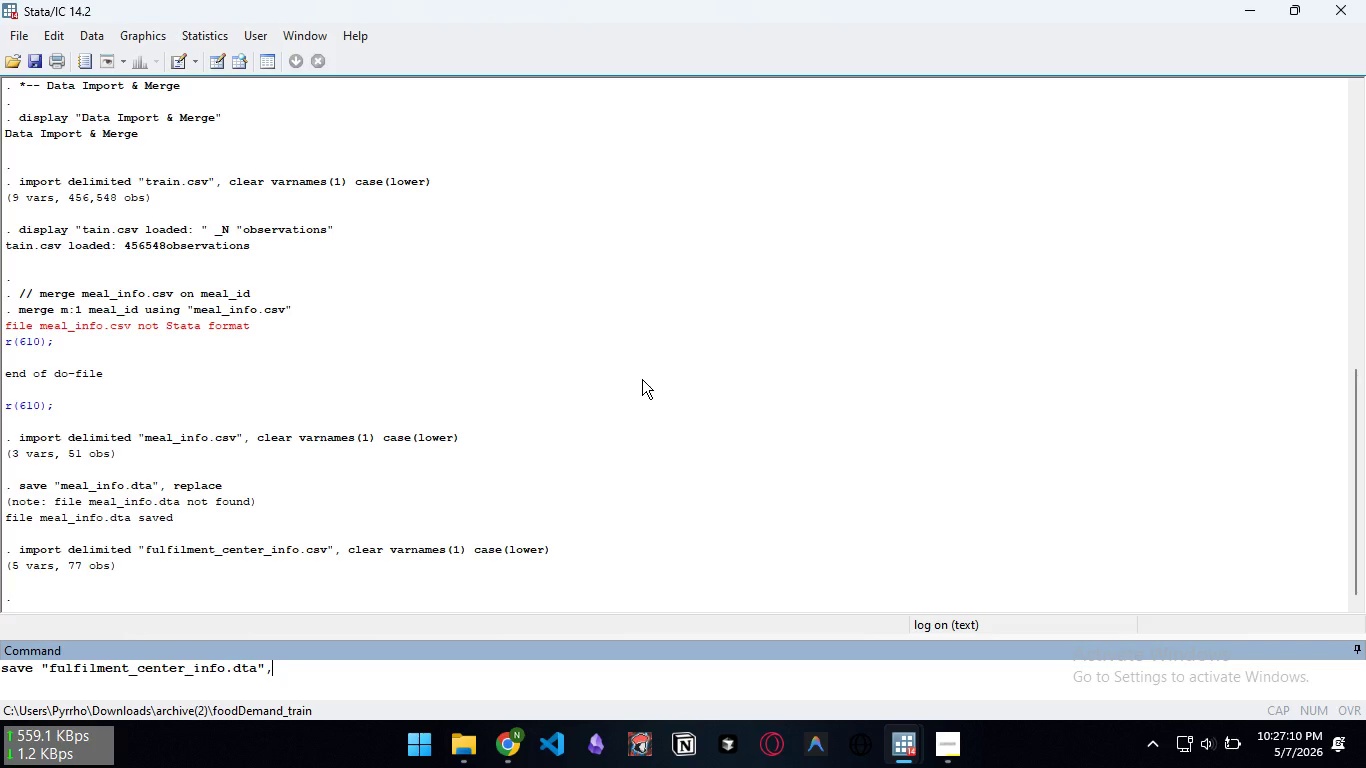 
type(, replace)
 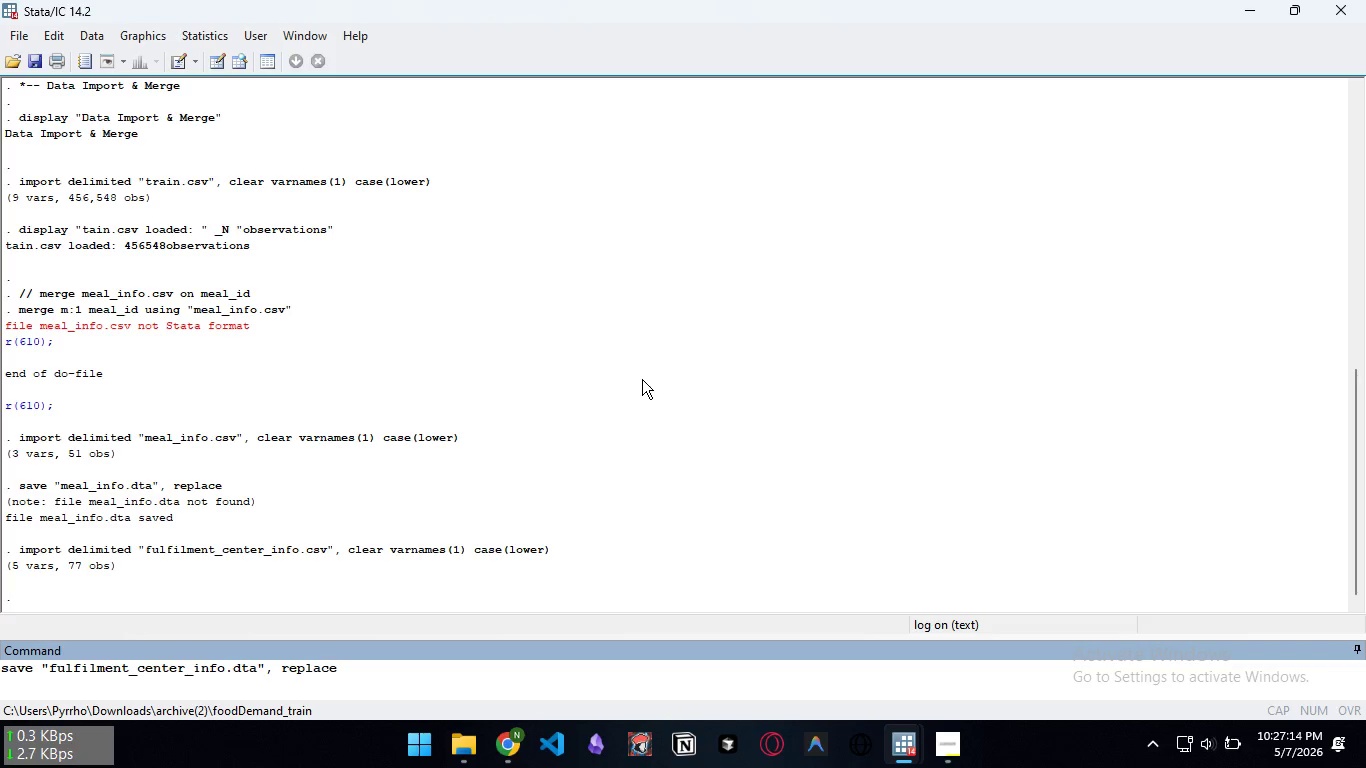 
key(Enter)
 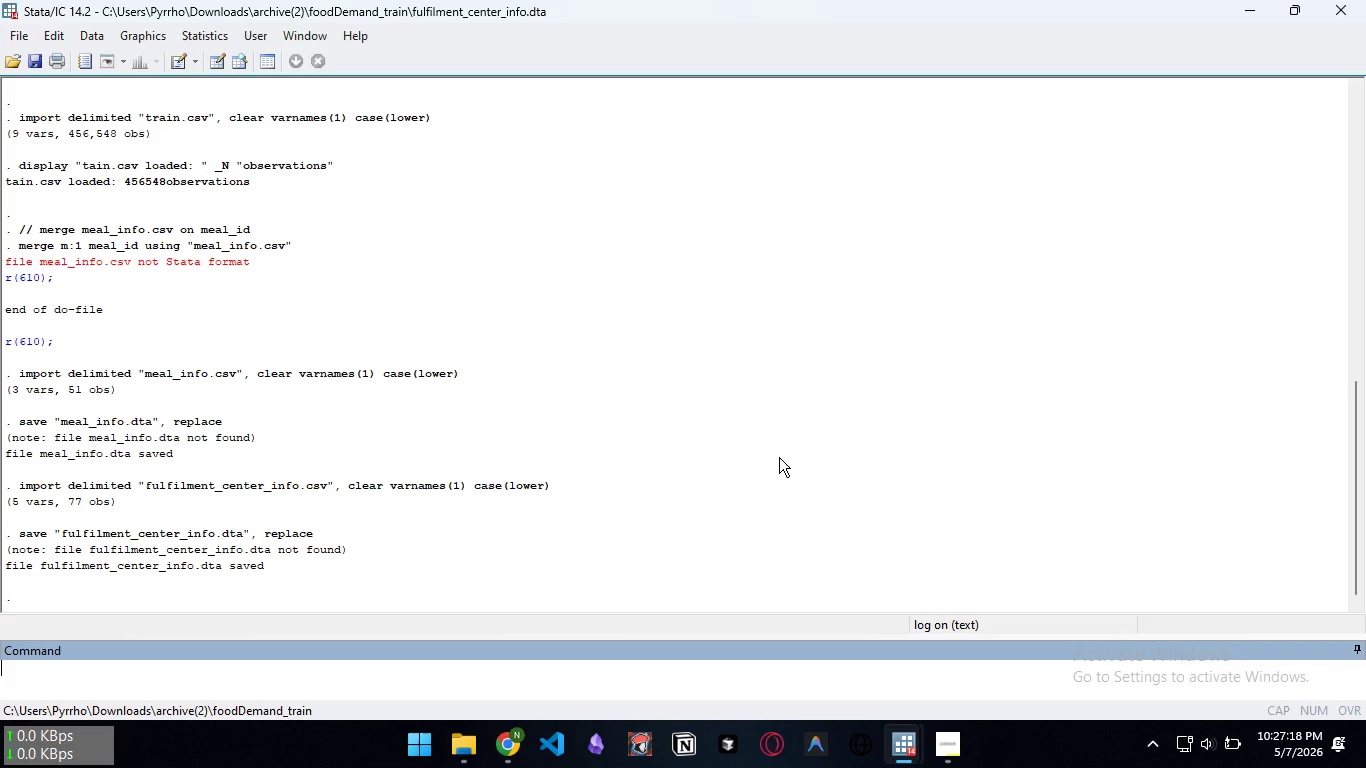 
wait(5.66)
 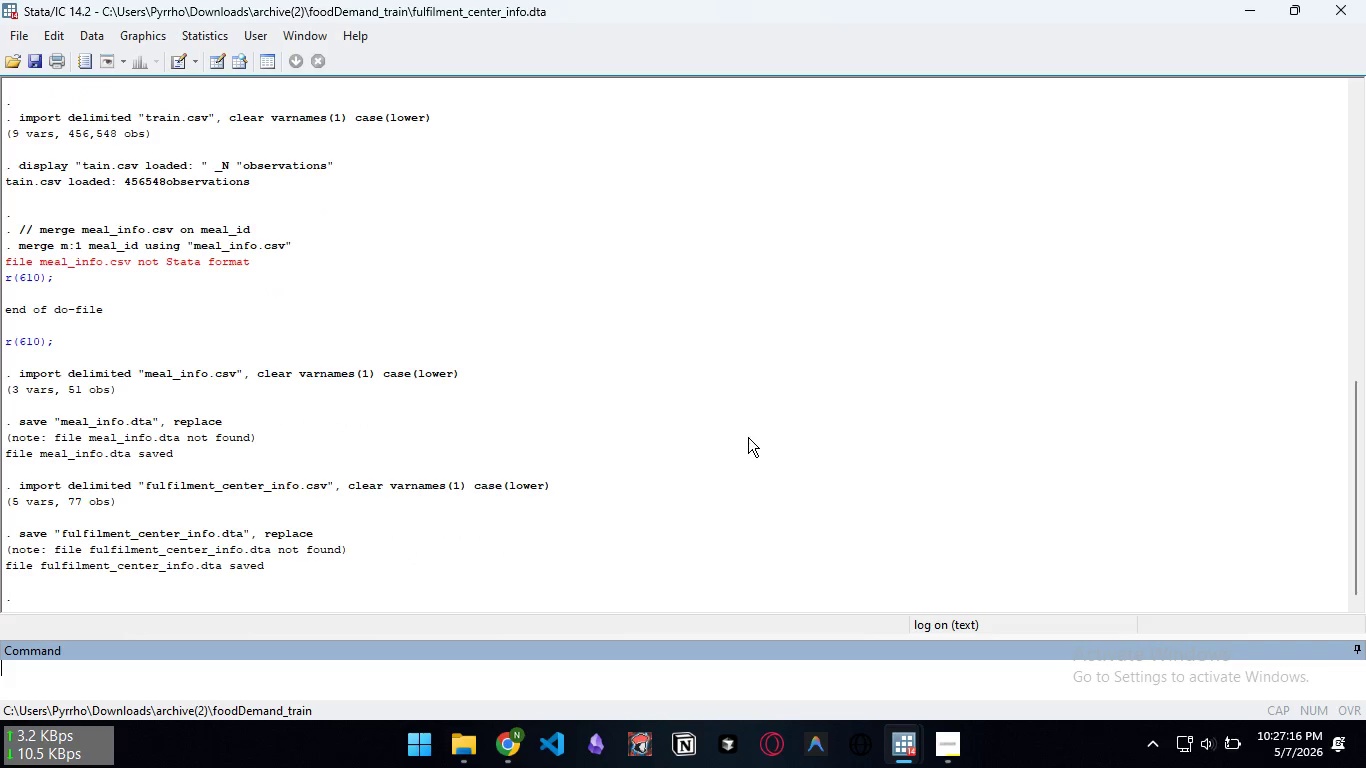 
left_click([953, 658])
 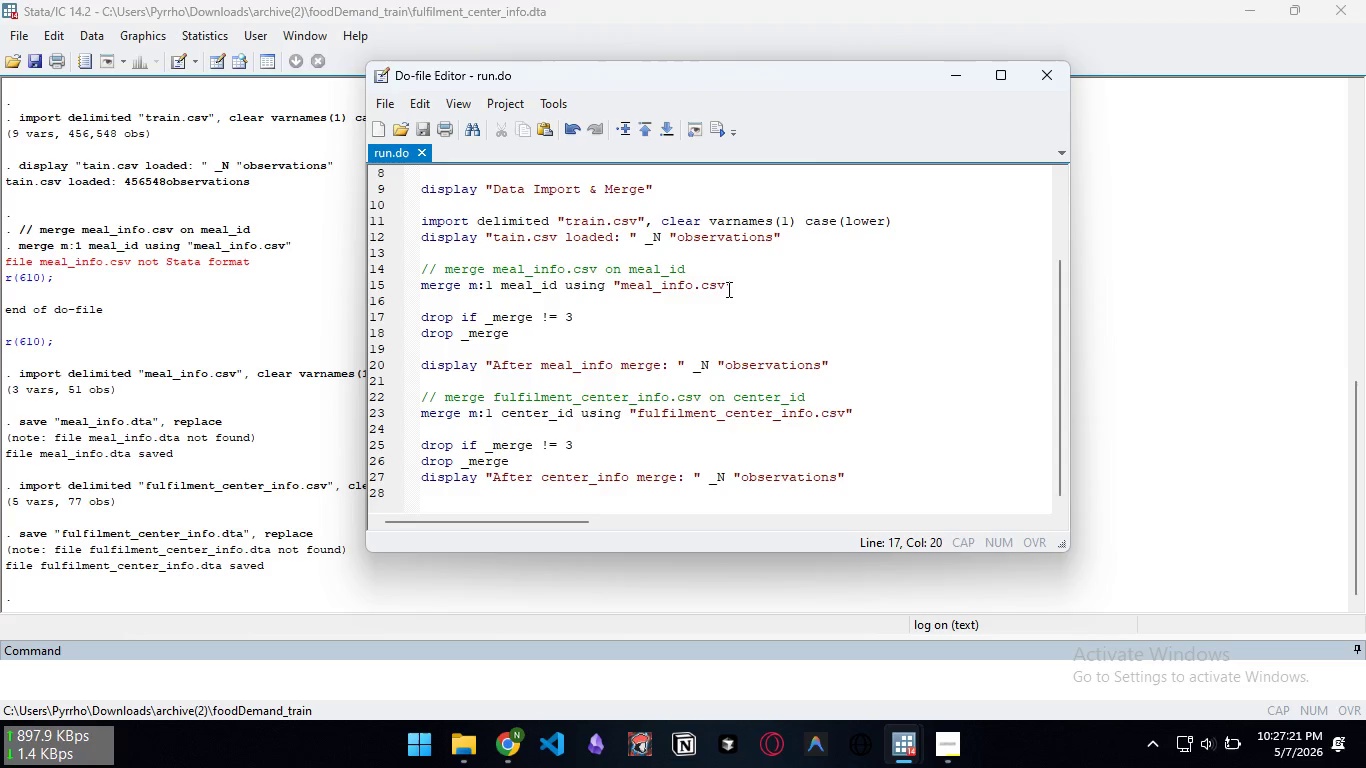 
left_click([729, 288])
 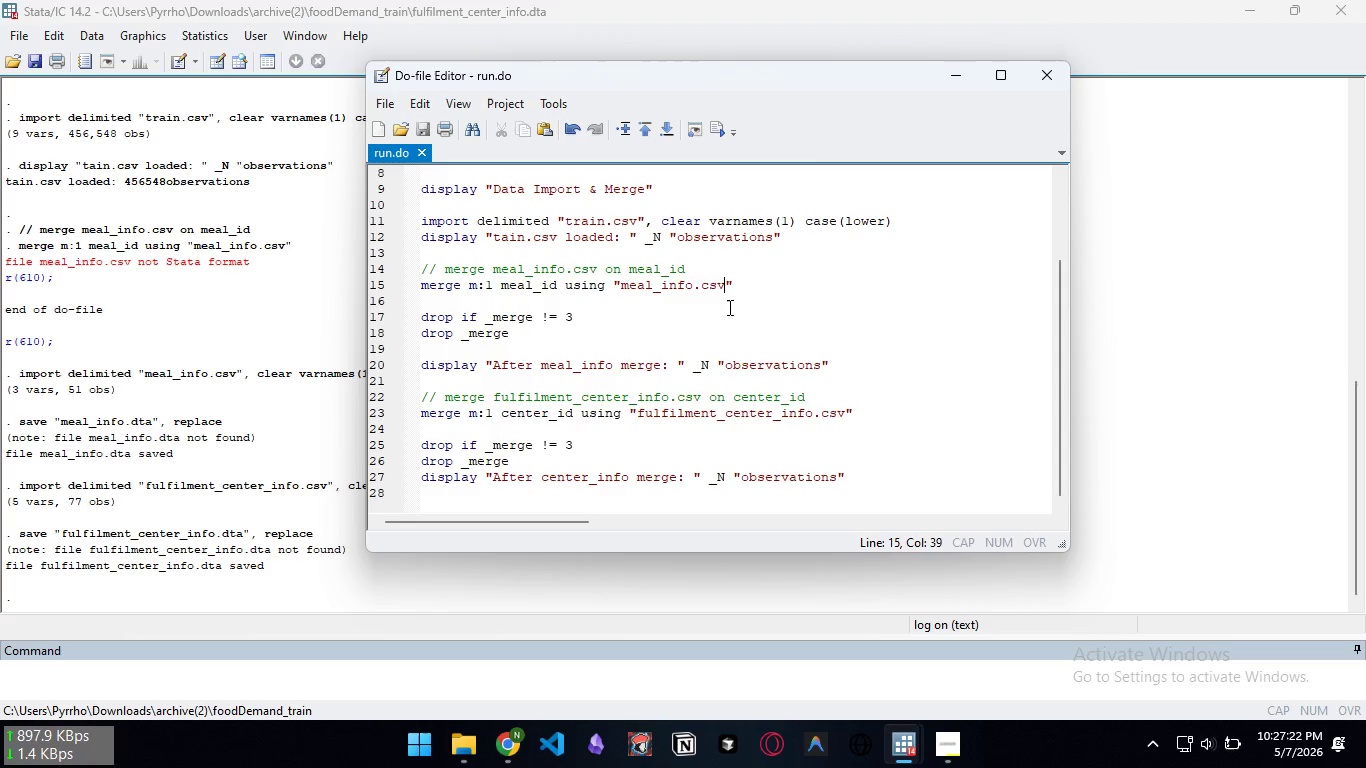 
key(ArrowLeft)
 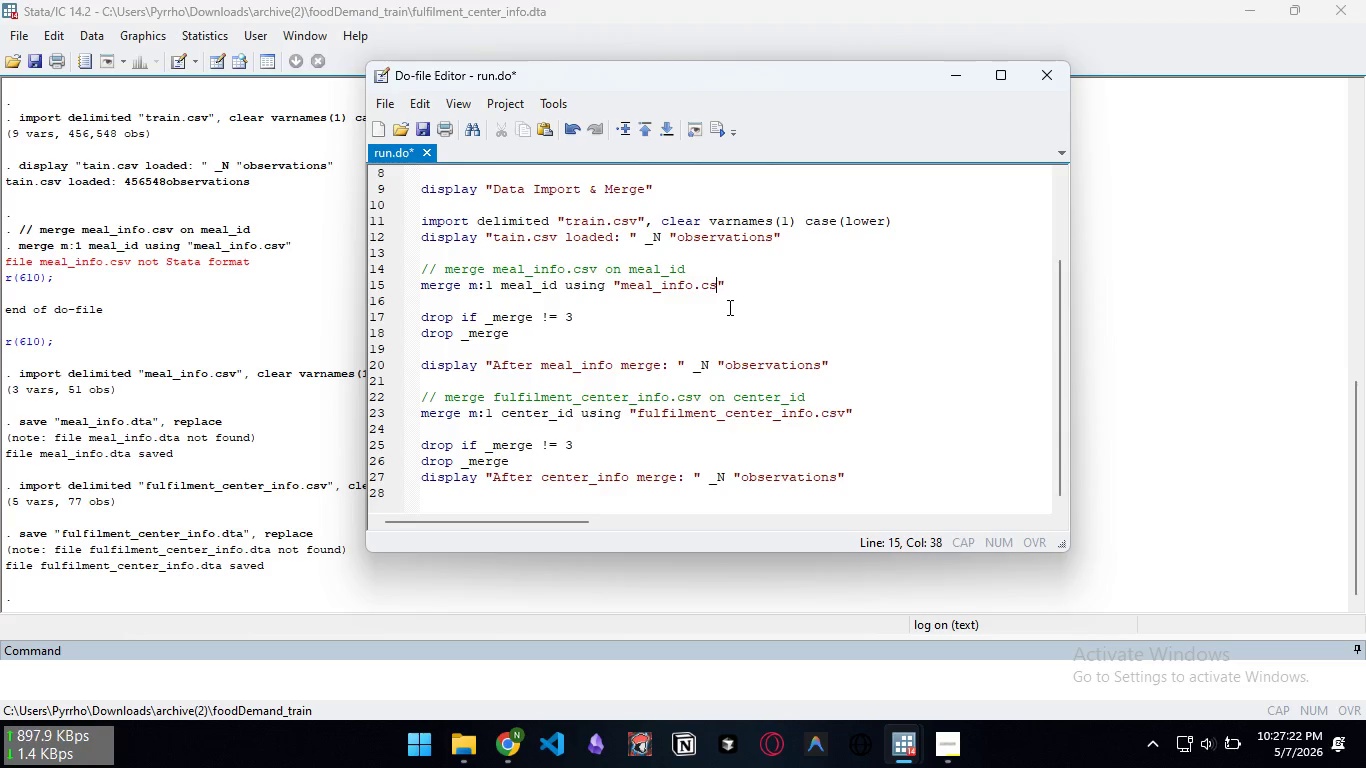 
key(Backspace)
key(Backspace)
key(Backspace)
type(dta)
 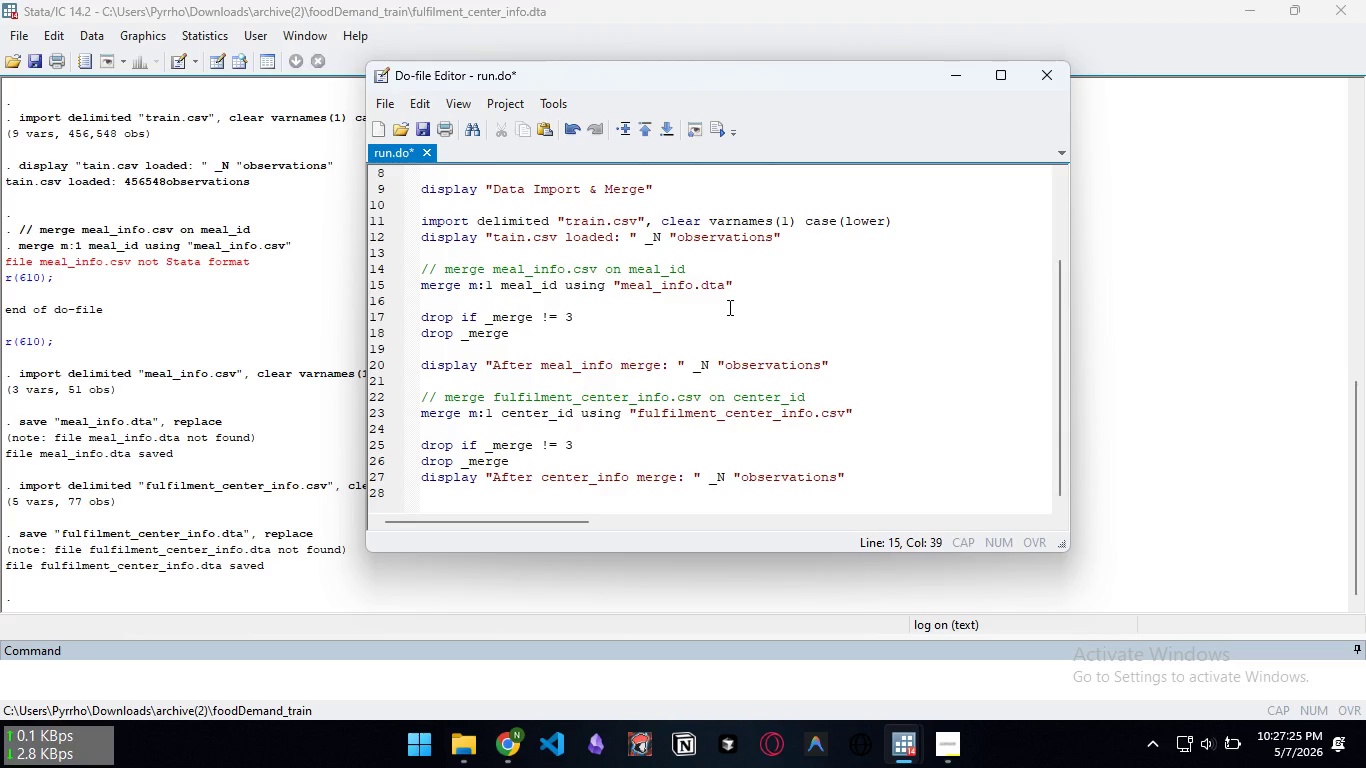 
key(ArrowDown)
 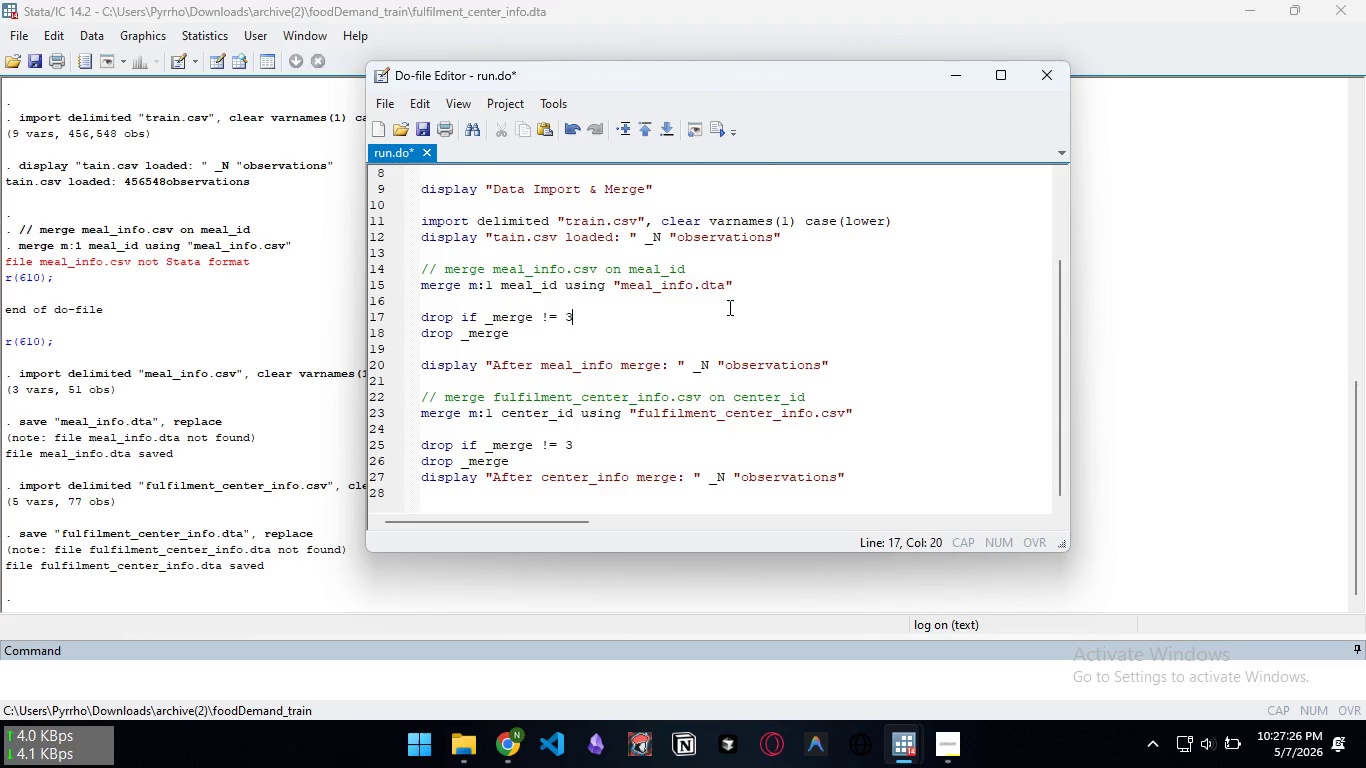 
key(ArrowDown)
 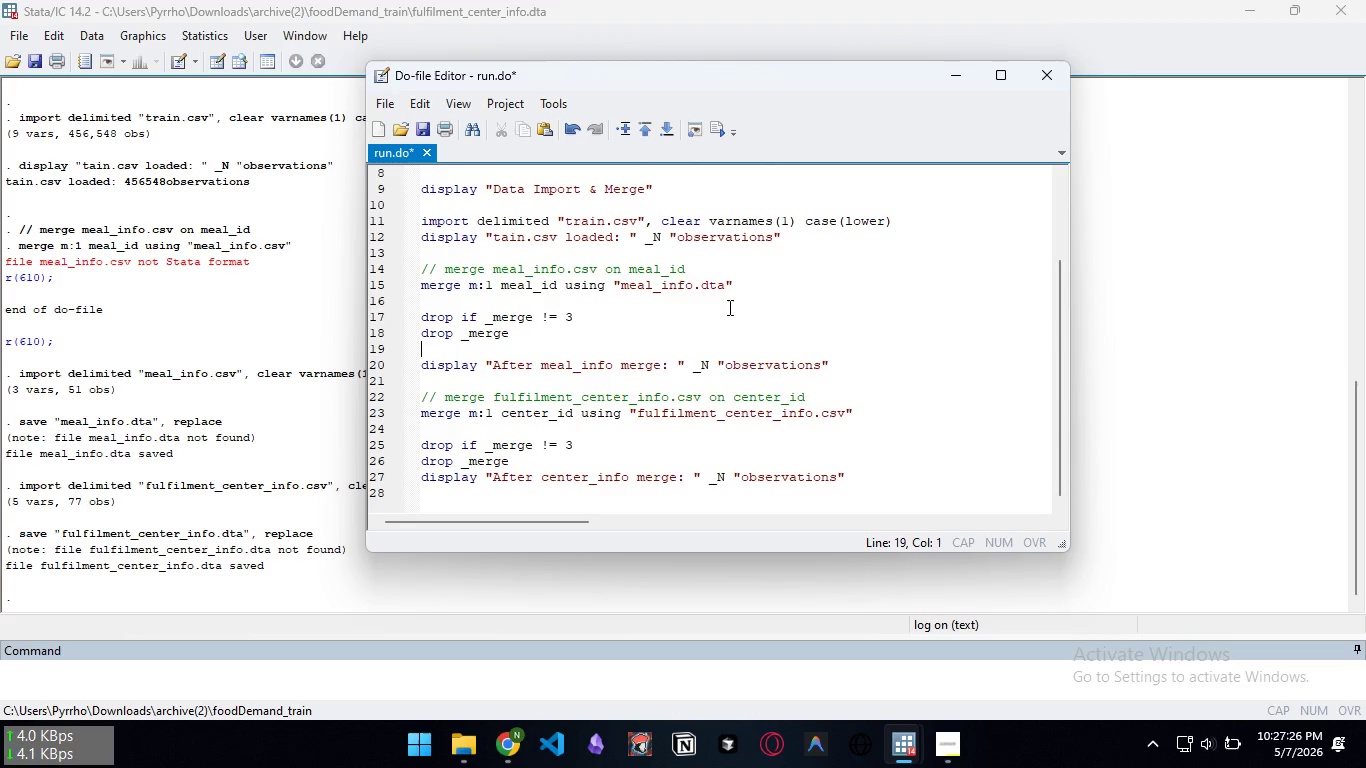 
key(ArrowDown)
 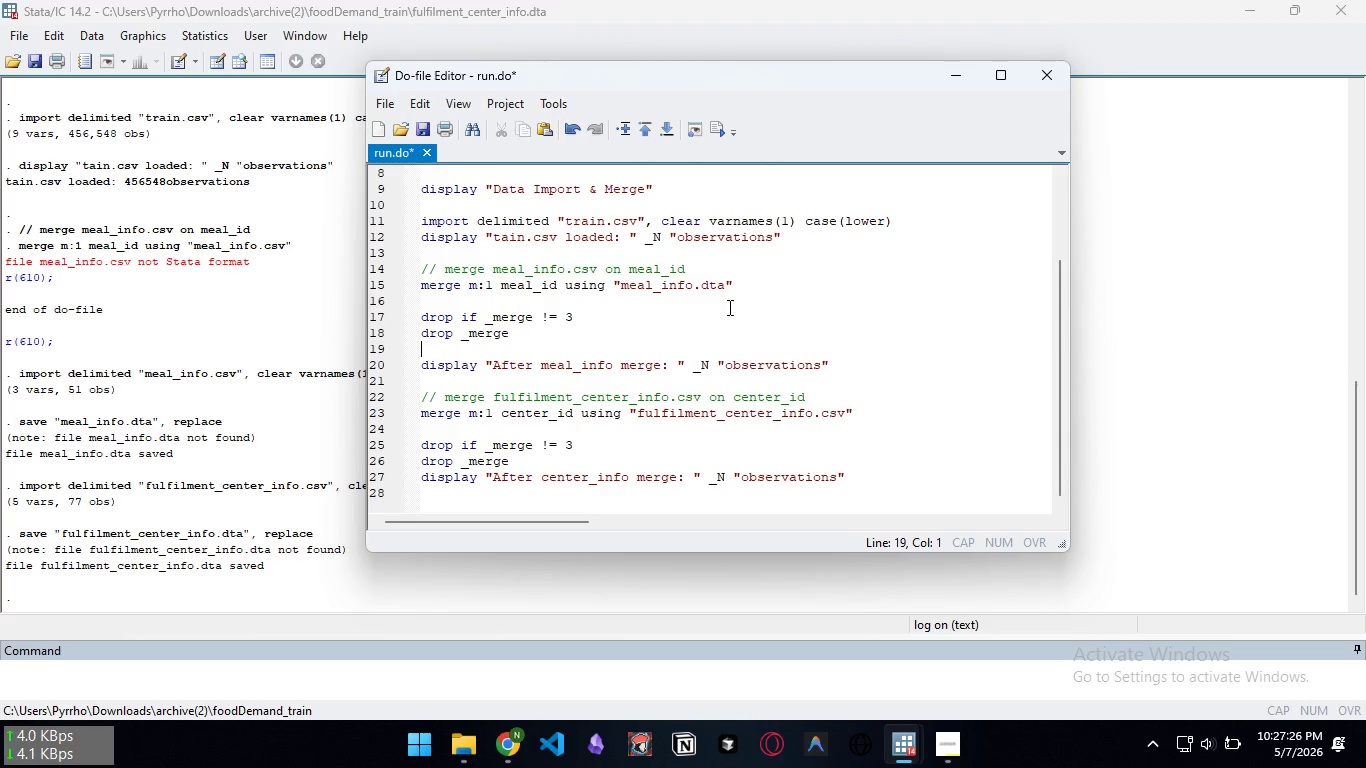 
key(ArrowDown)
 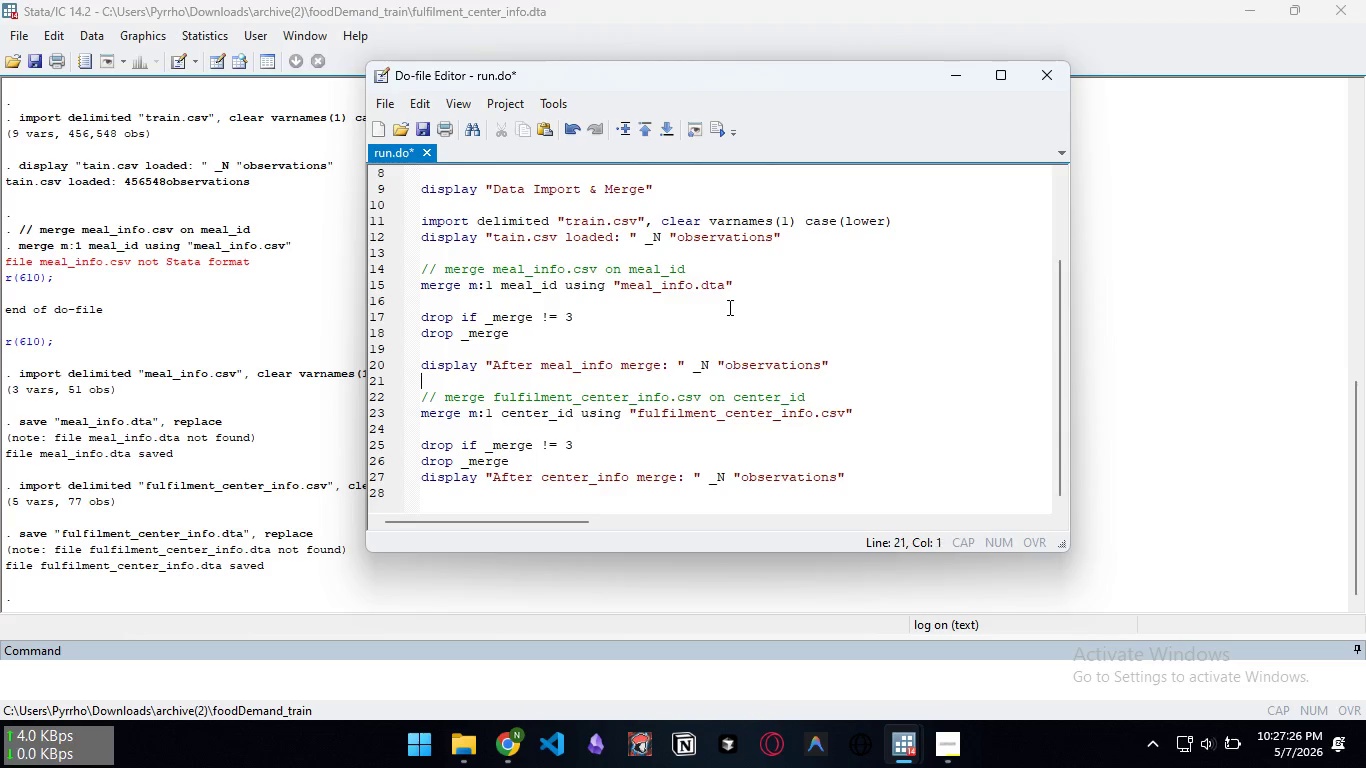 
key(ArrowDown)
 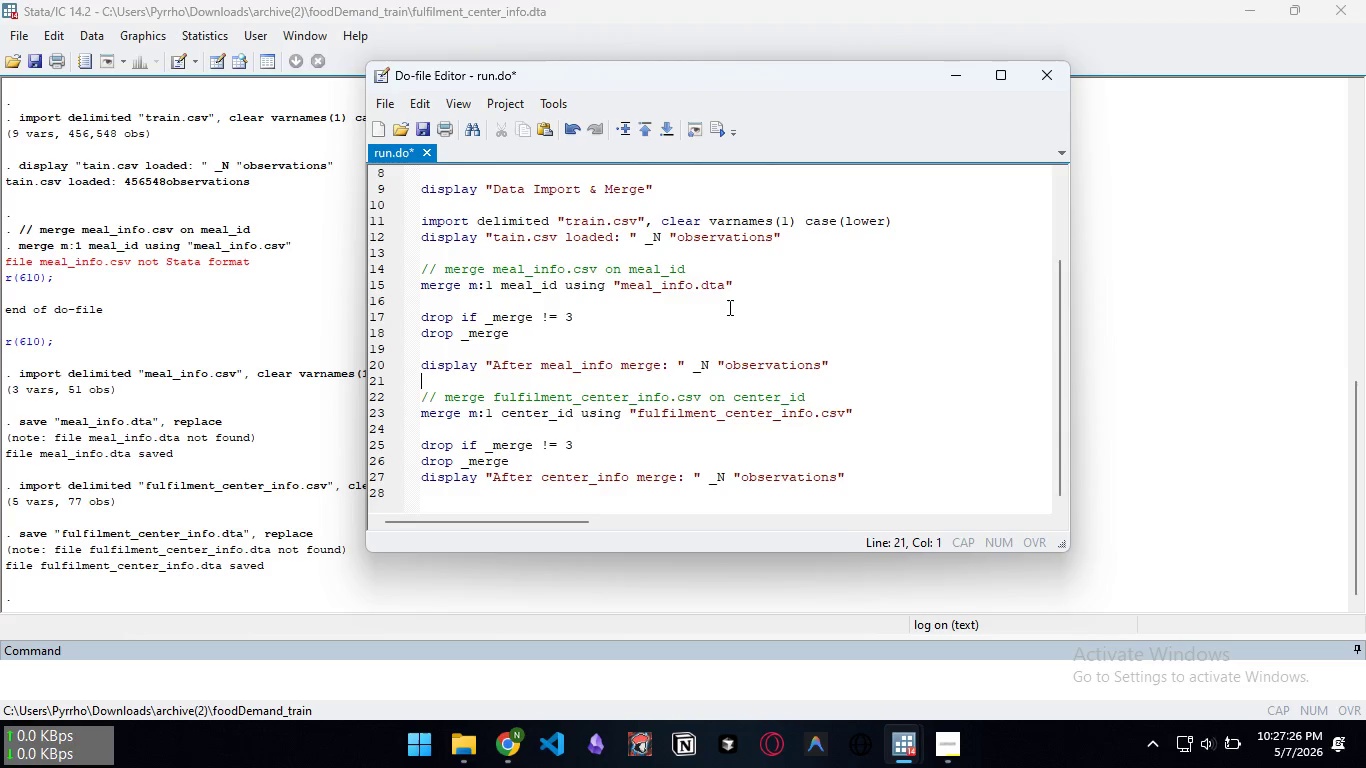 
key(ArrowDown)
 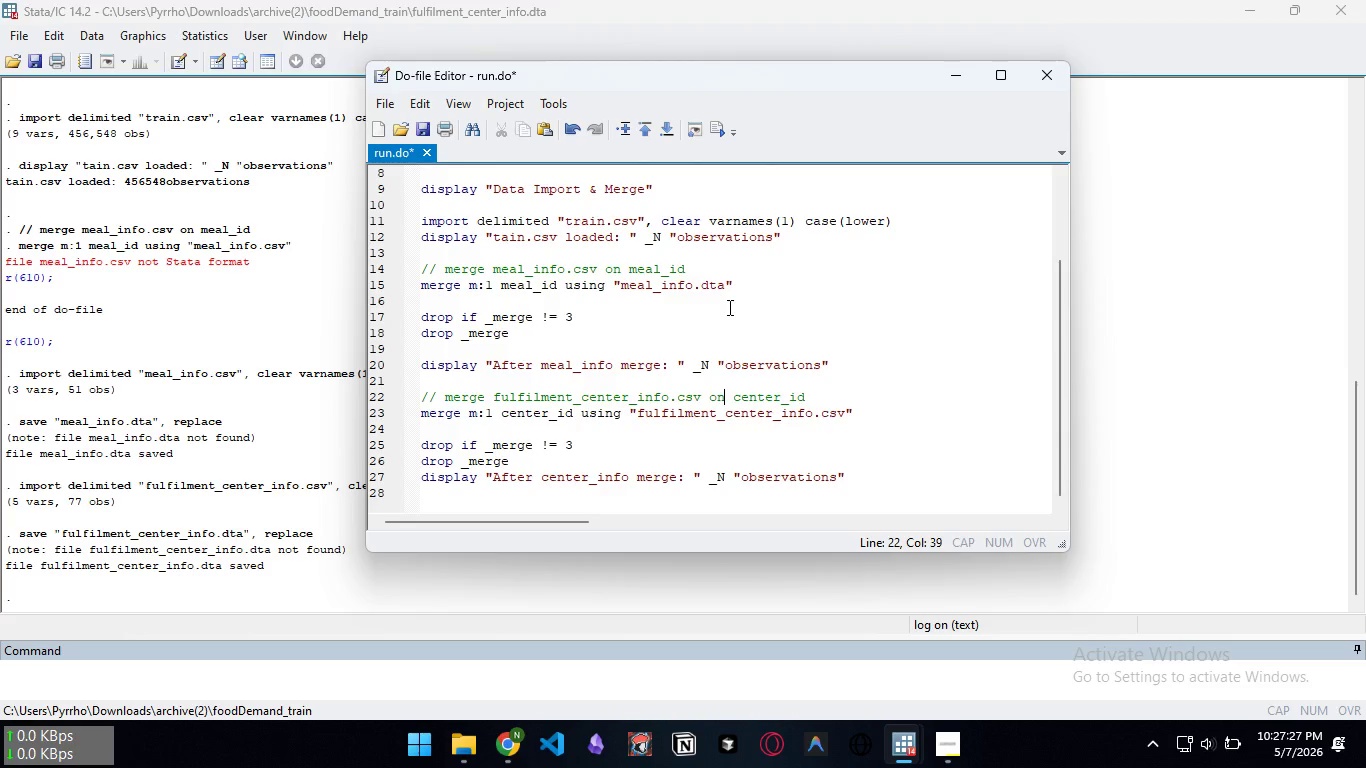 
key(ArrowDown)
 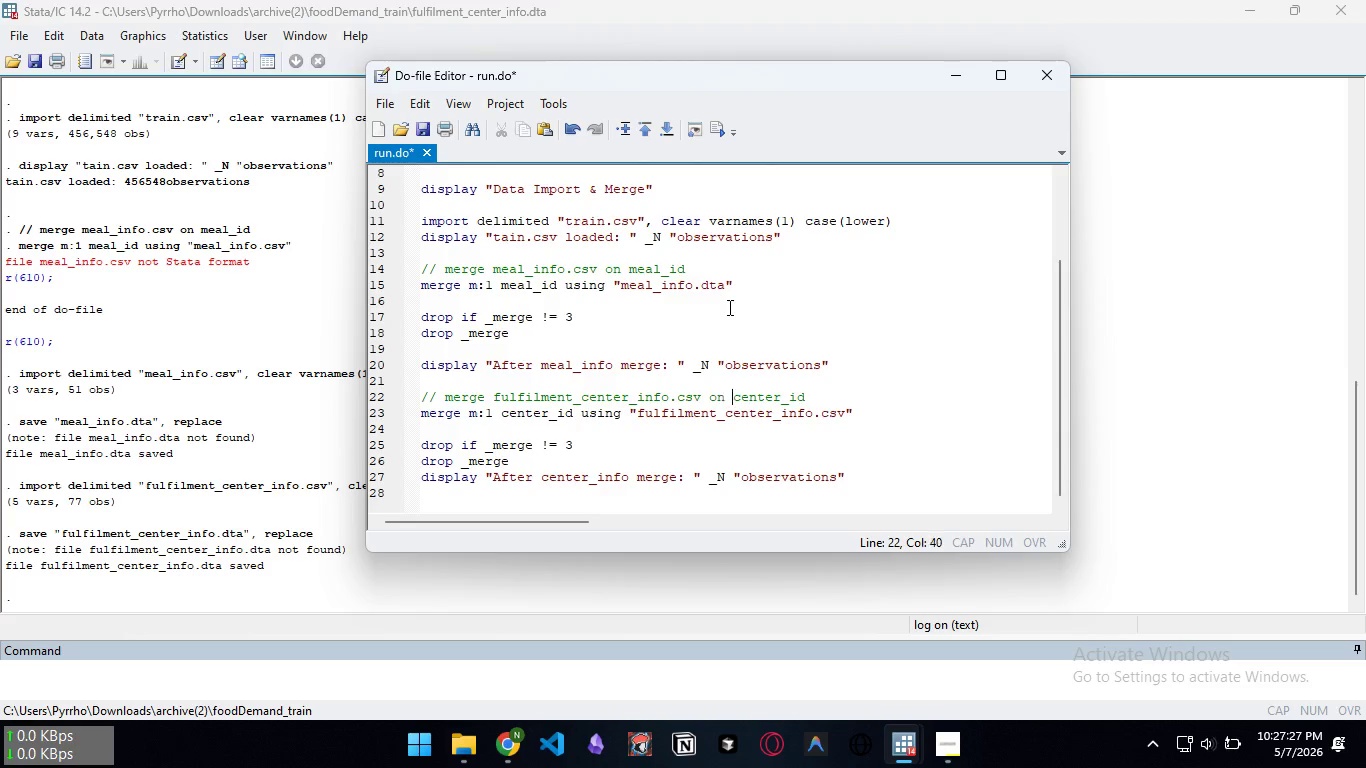 
key(Control+ArrowRight)
 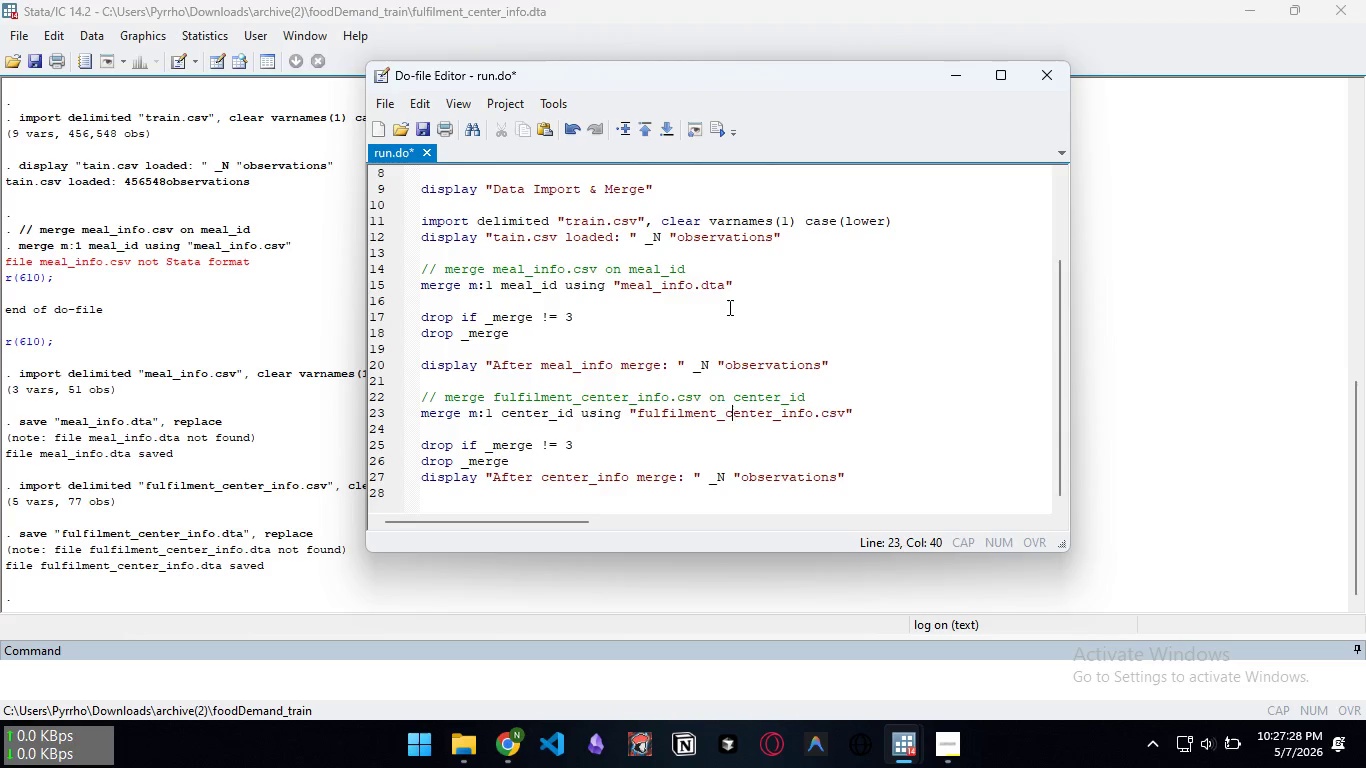 
key(ArrowDown)
 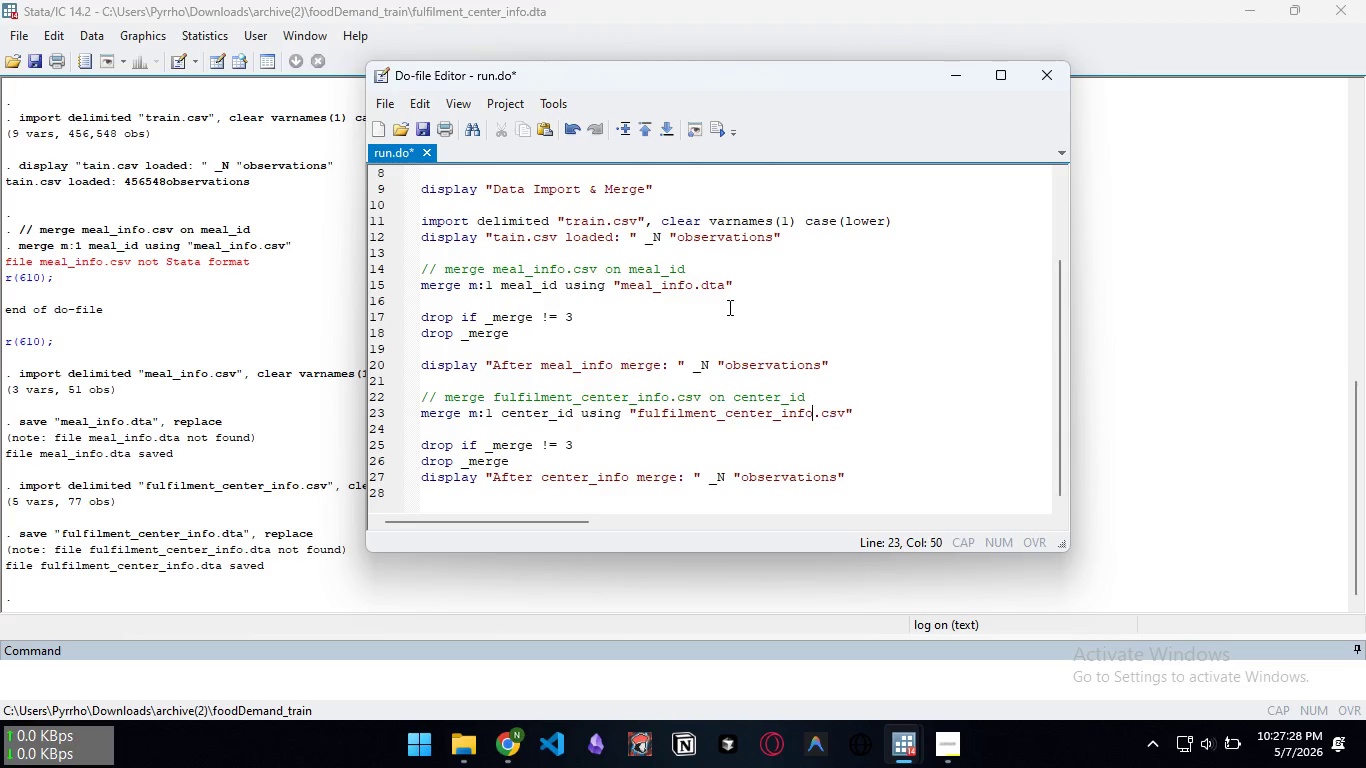 
key(Control+ArrowRight)
 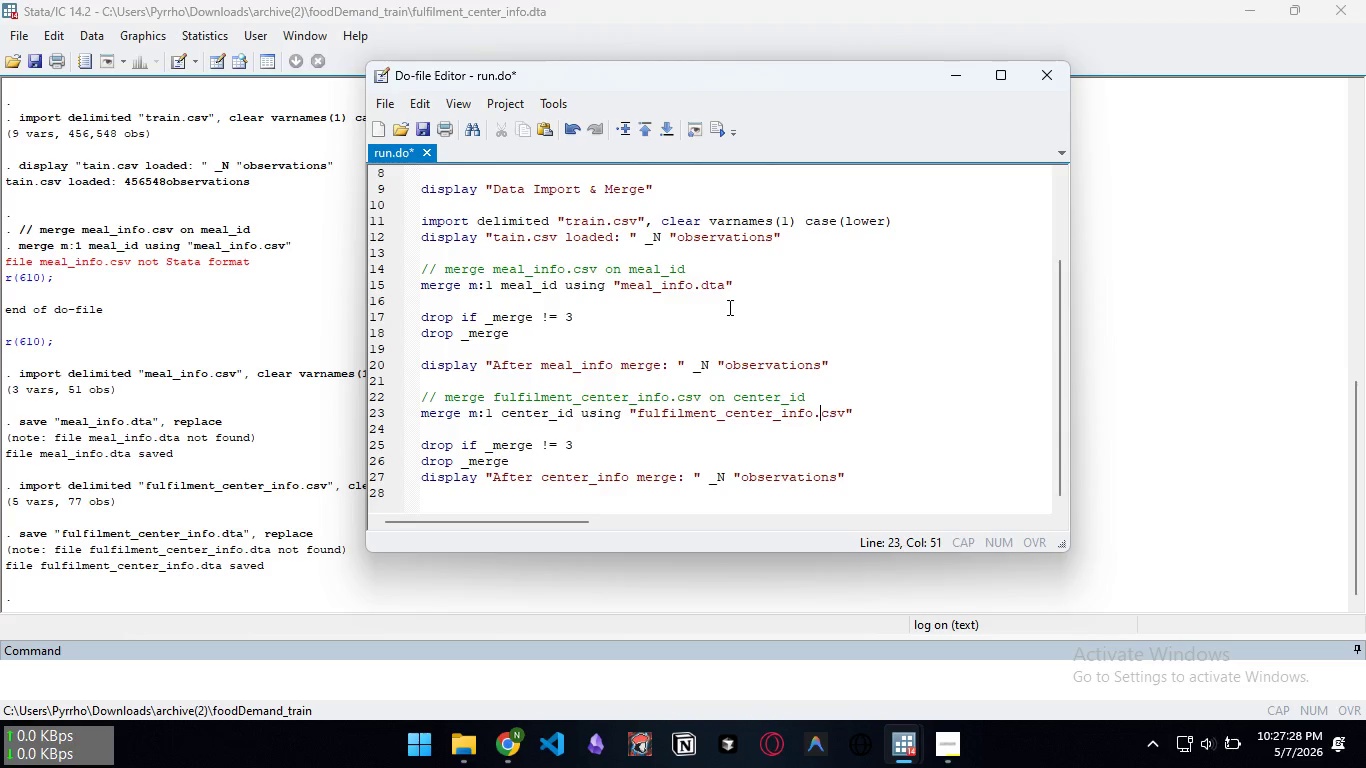 
key(Control+ArrowRight)
 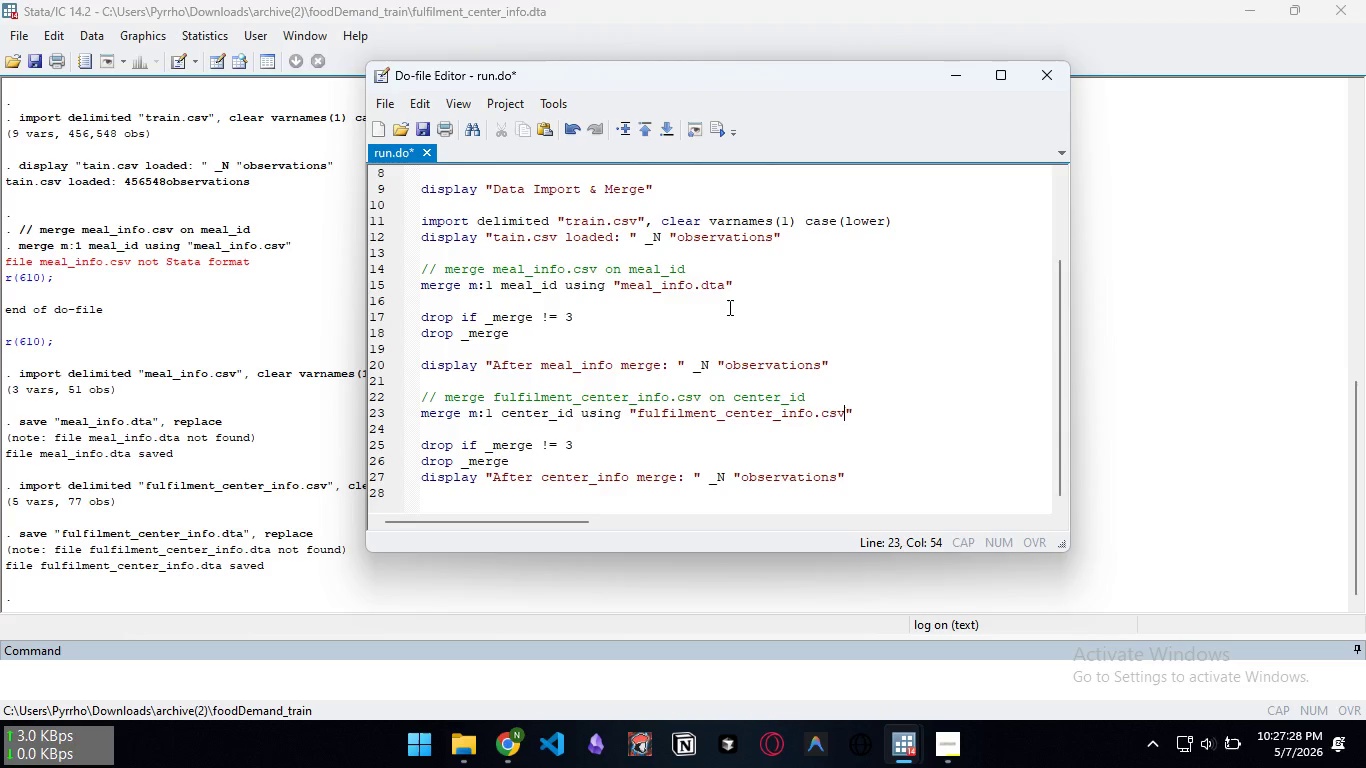 
key(Control+ArrowRight)
 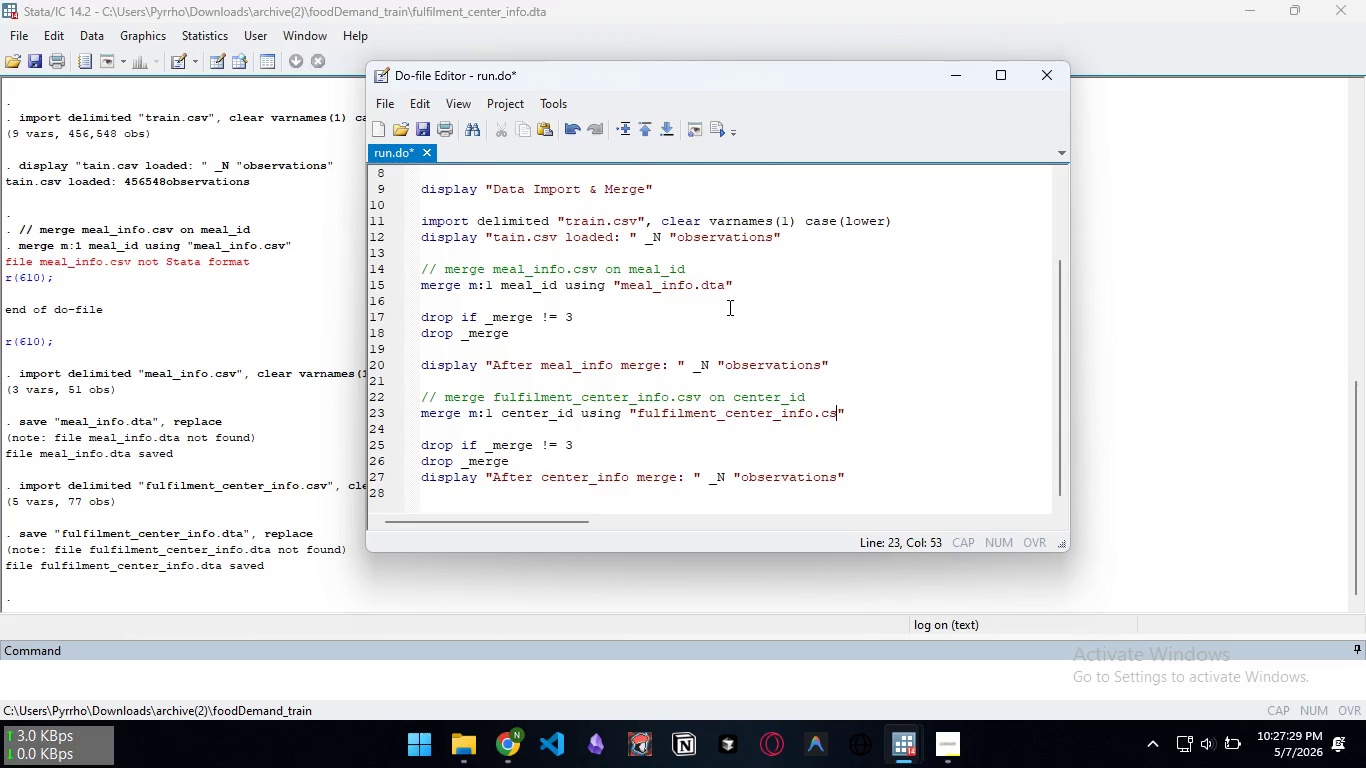 
key(Backspace)
key(Backspace)
key(Backspace)
type(dta)
 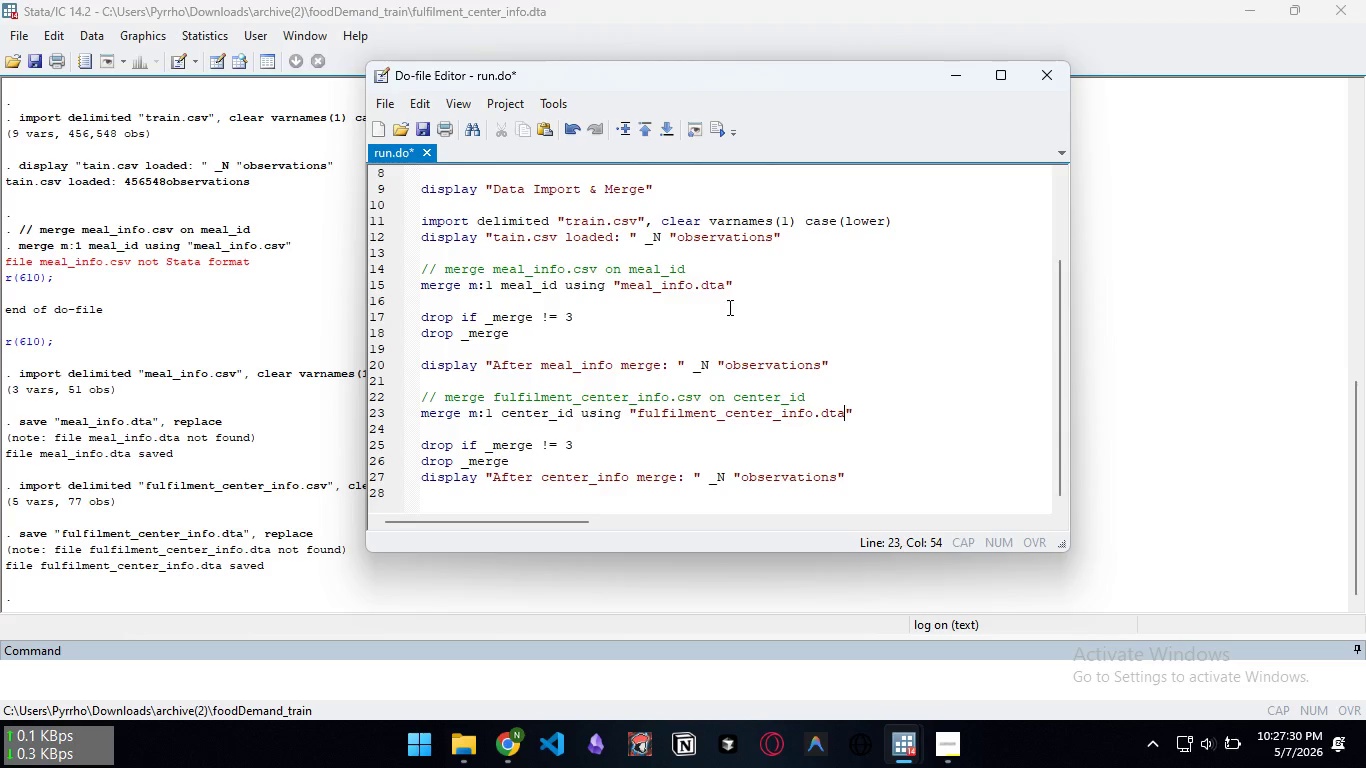 
key(Control+S)
 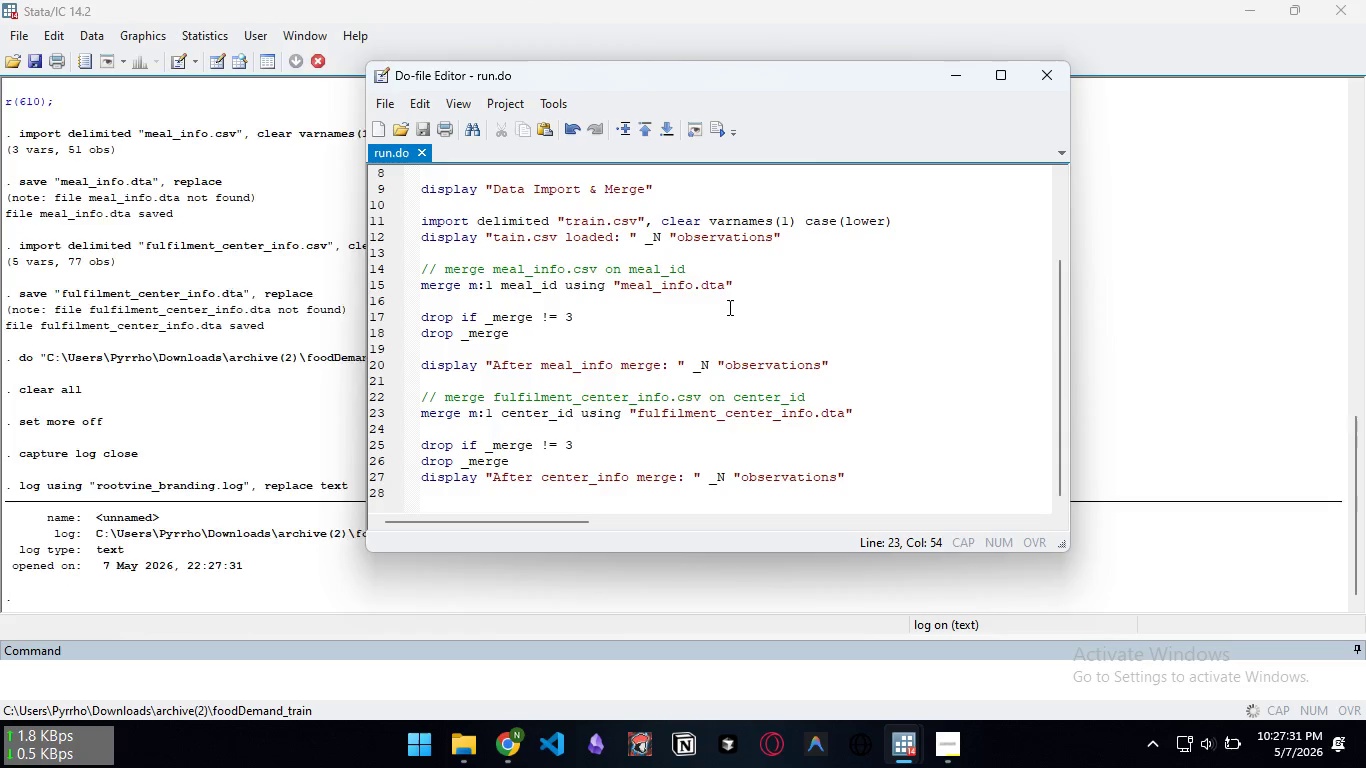 
key(Control+D)
 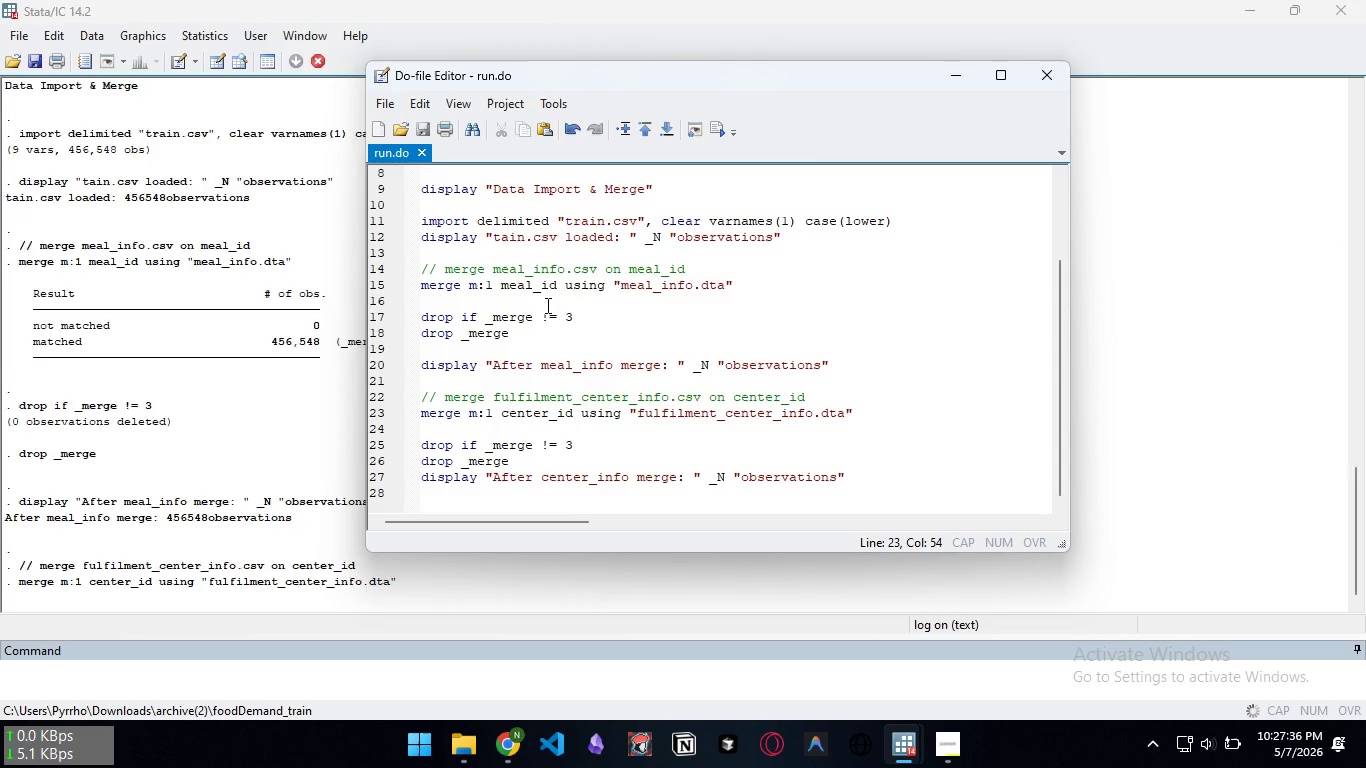 
wait(7.38)
 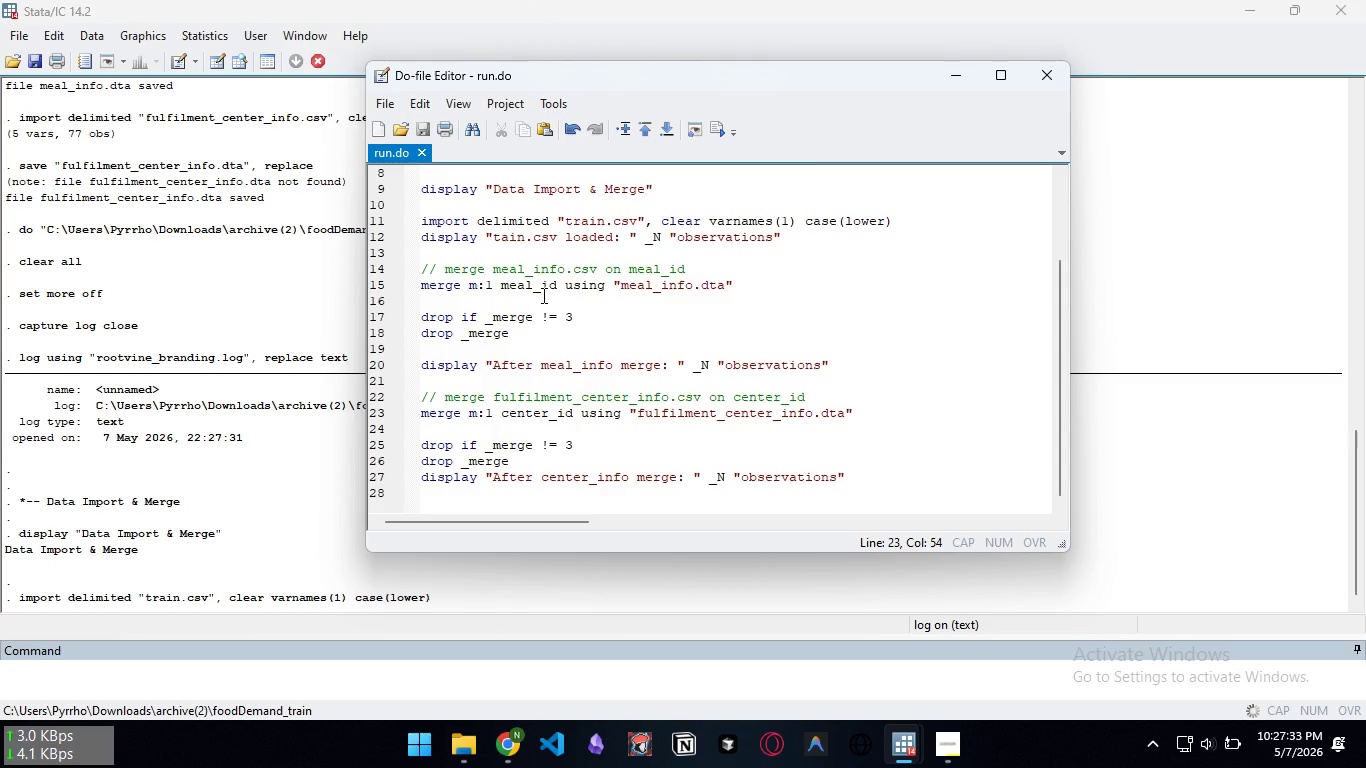 
left_click([877, 488])
 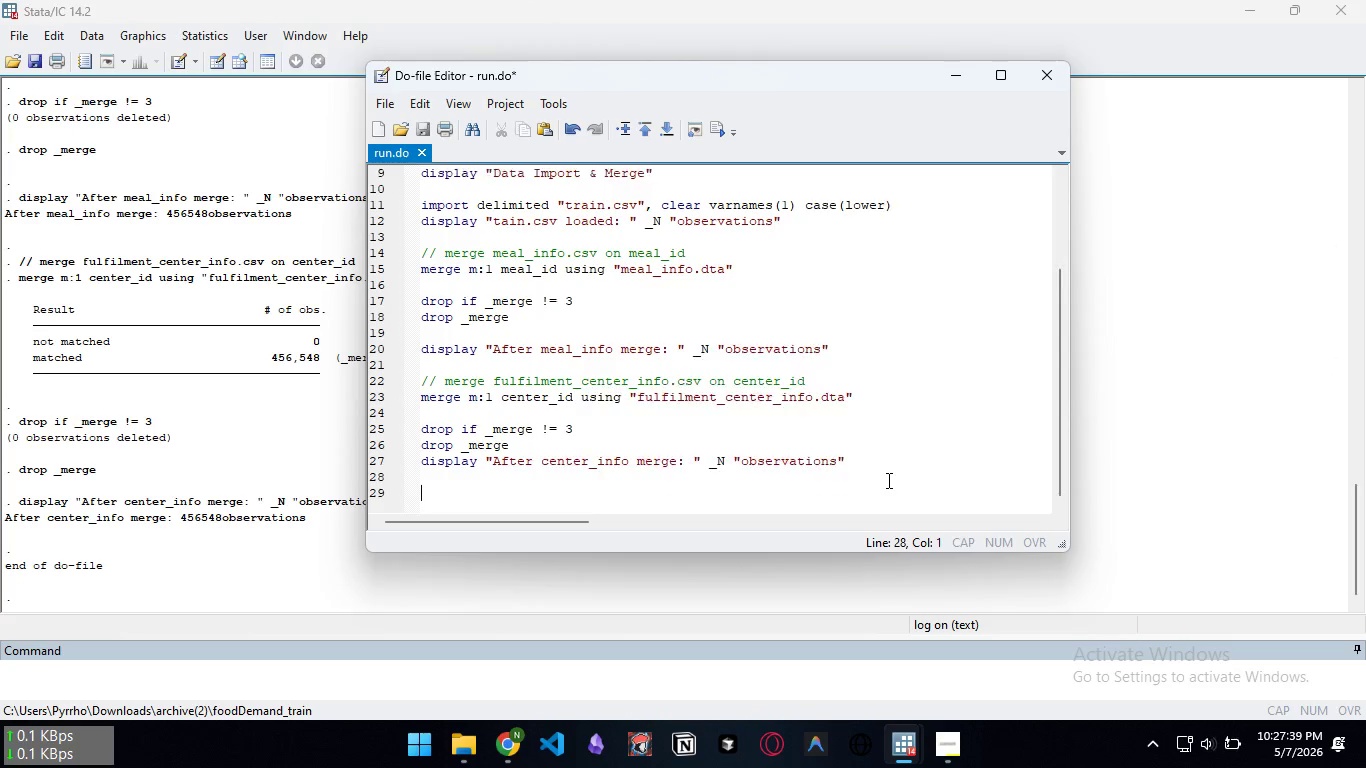 
key(Enter)
 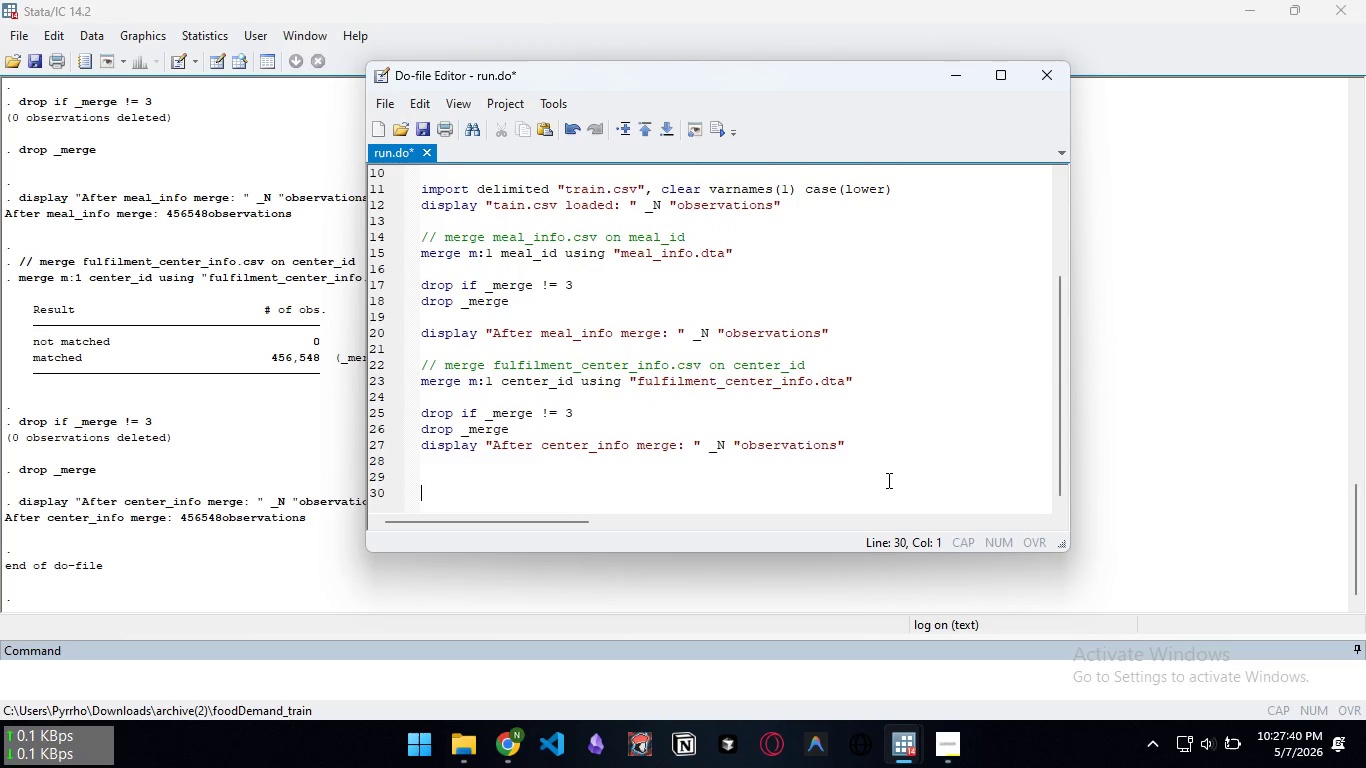 
key(Enter)
 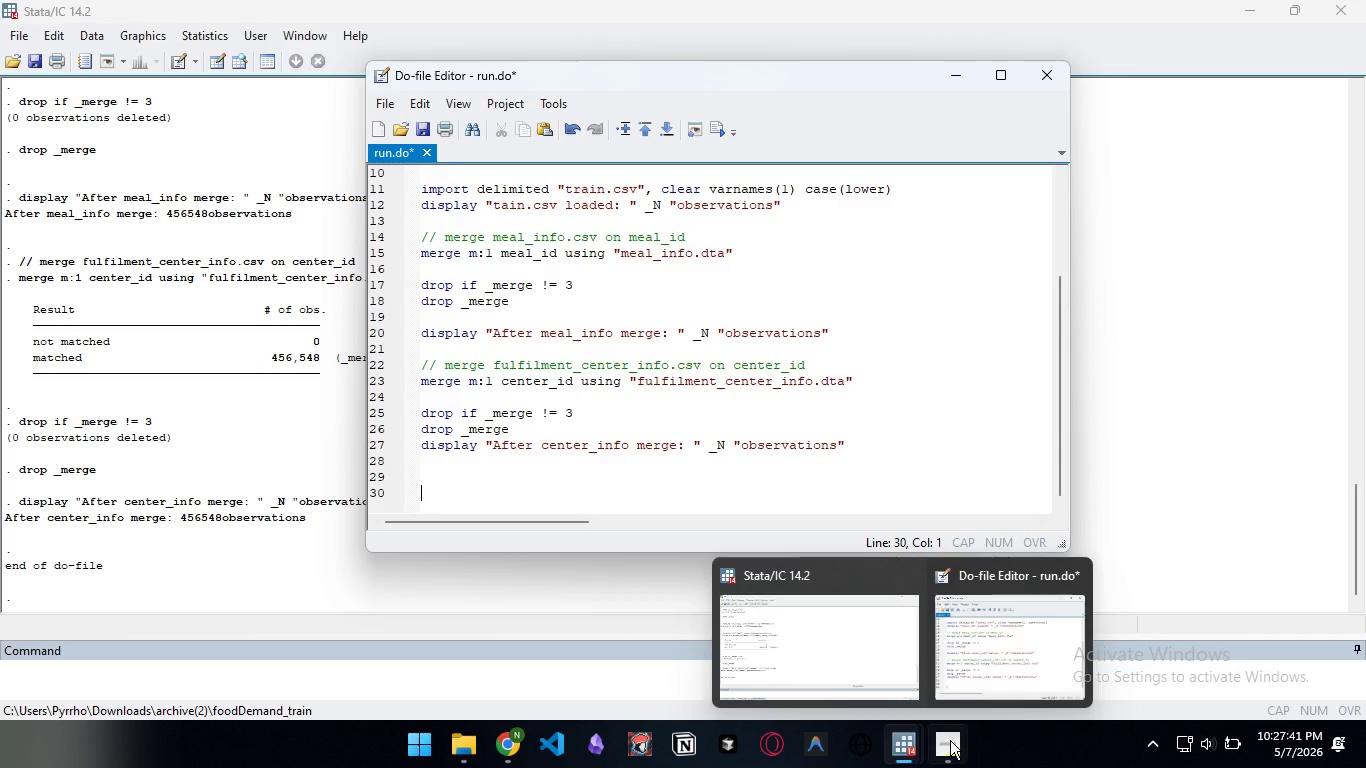 
left_click([950, 740])